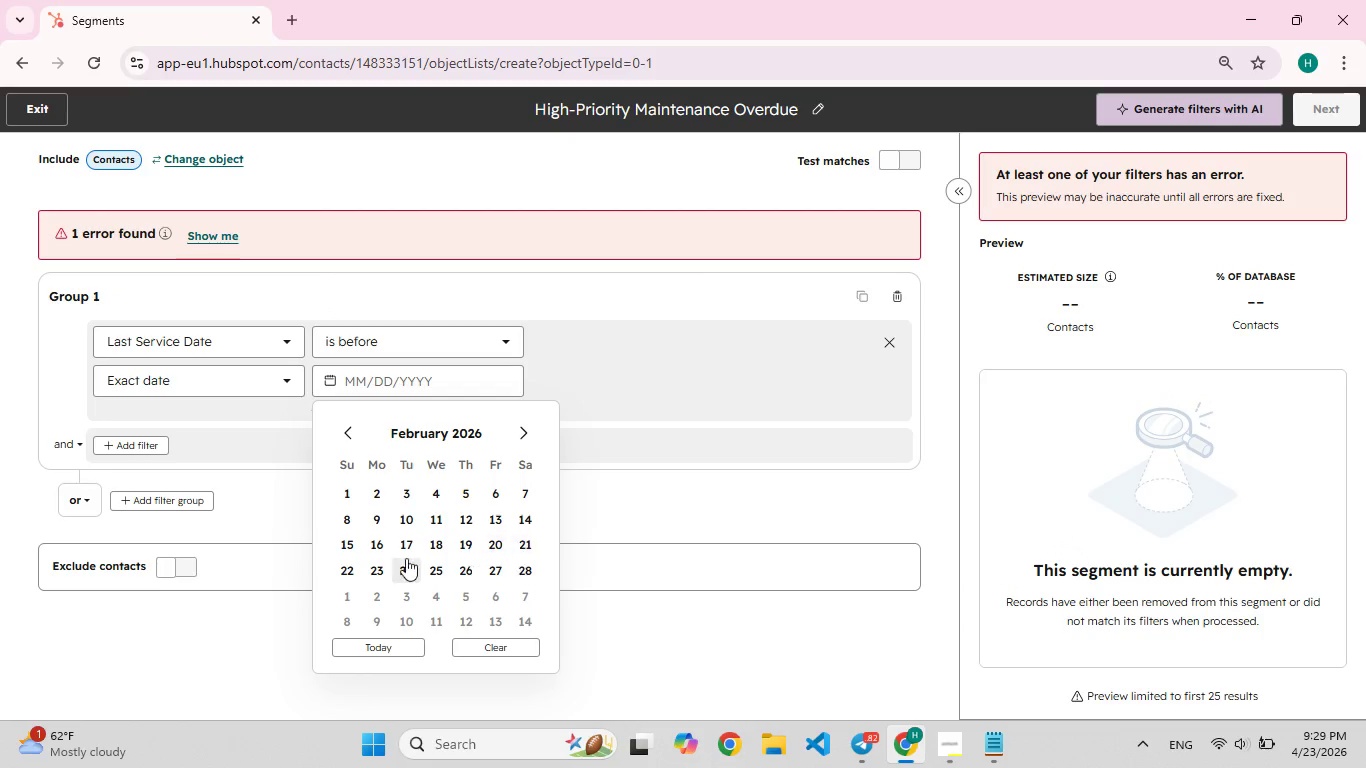 
left_click([370, 564])
 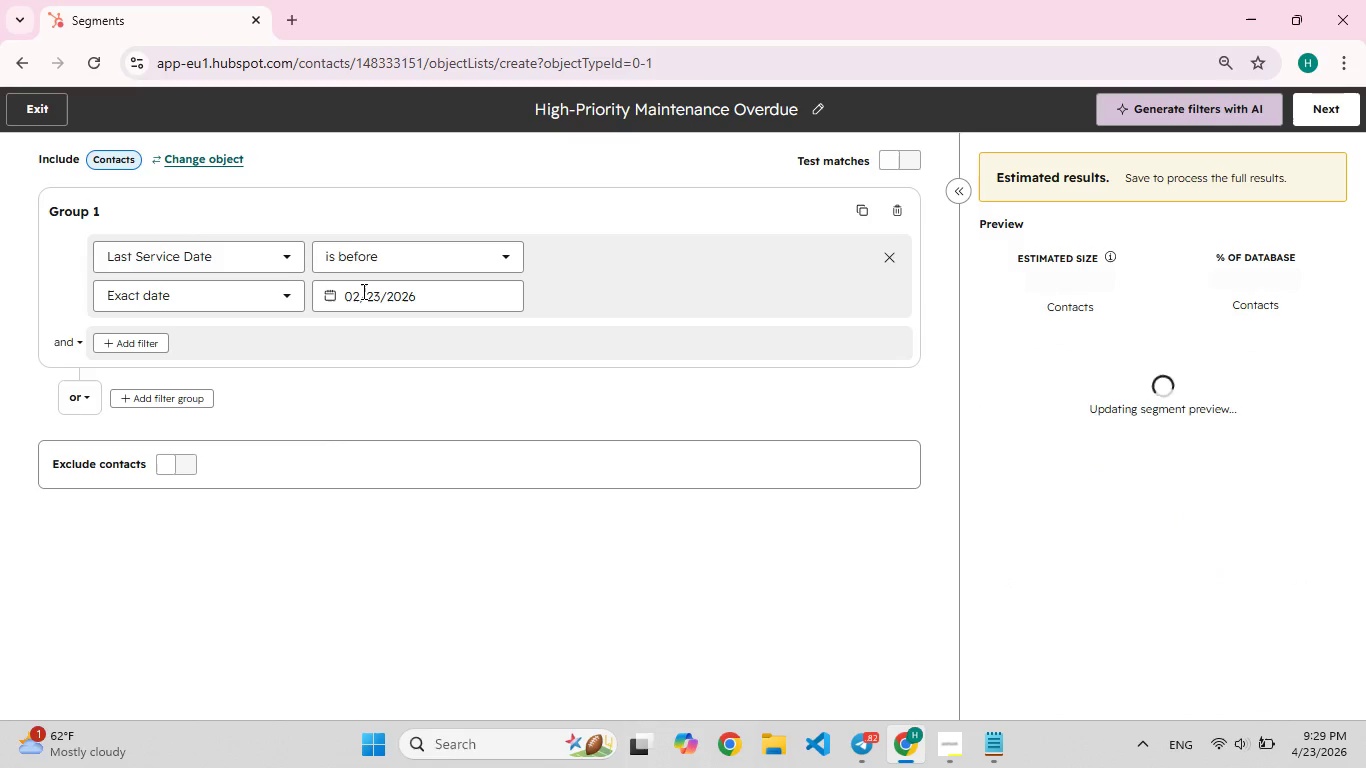 
left_click([358, 292])
 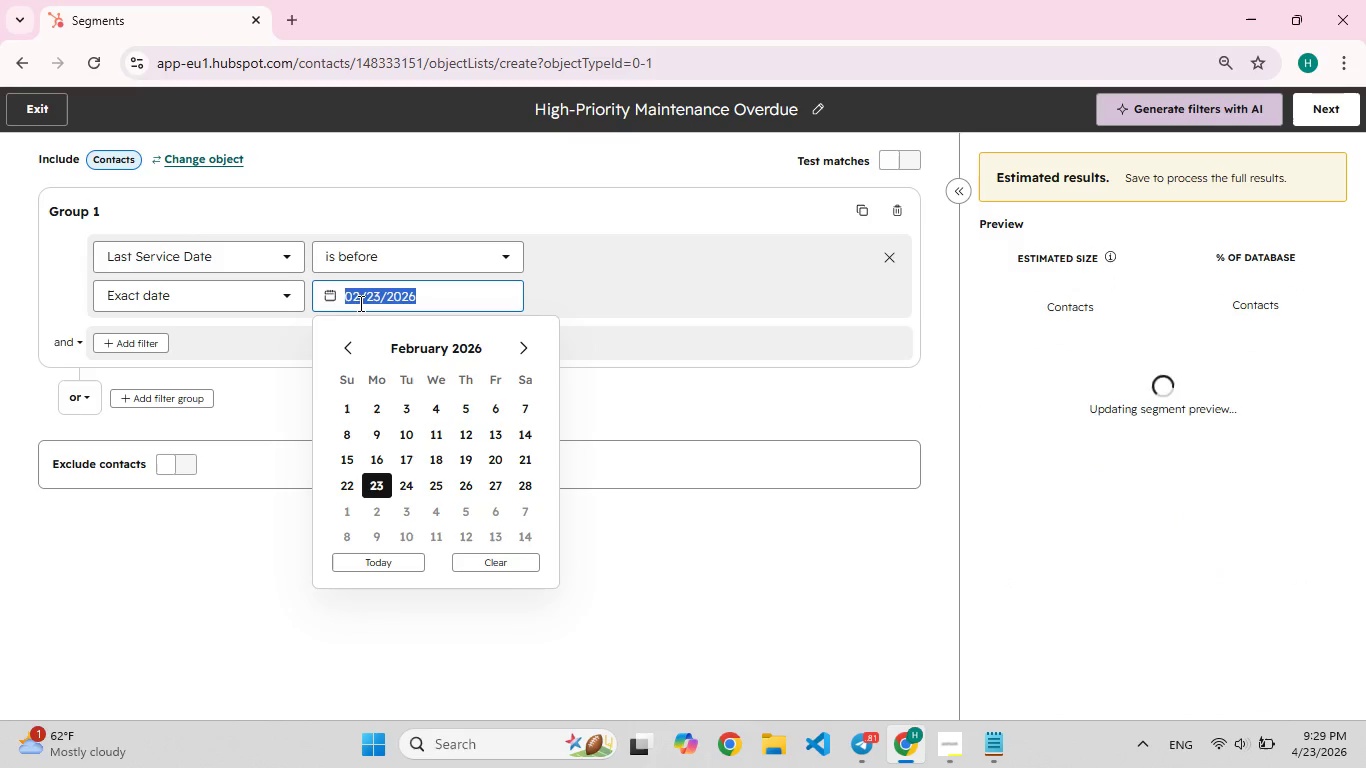 
left_click([359, 303])
 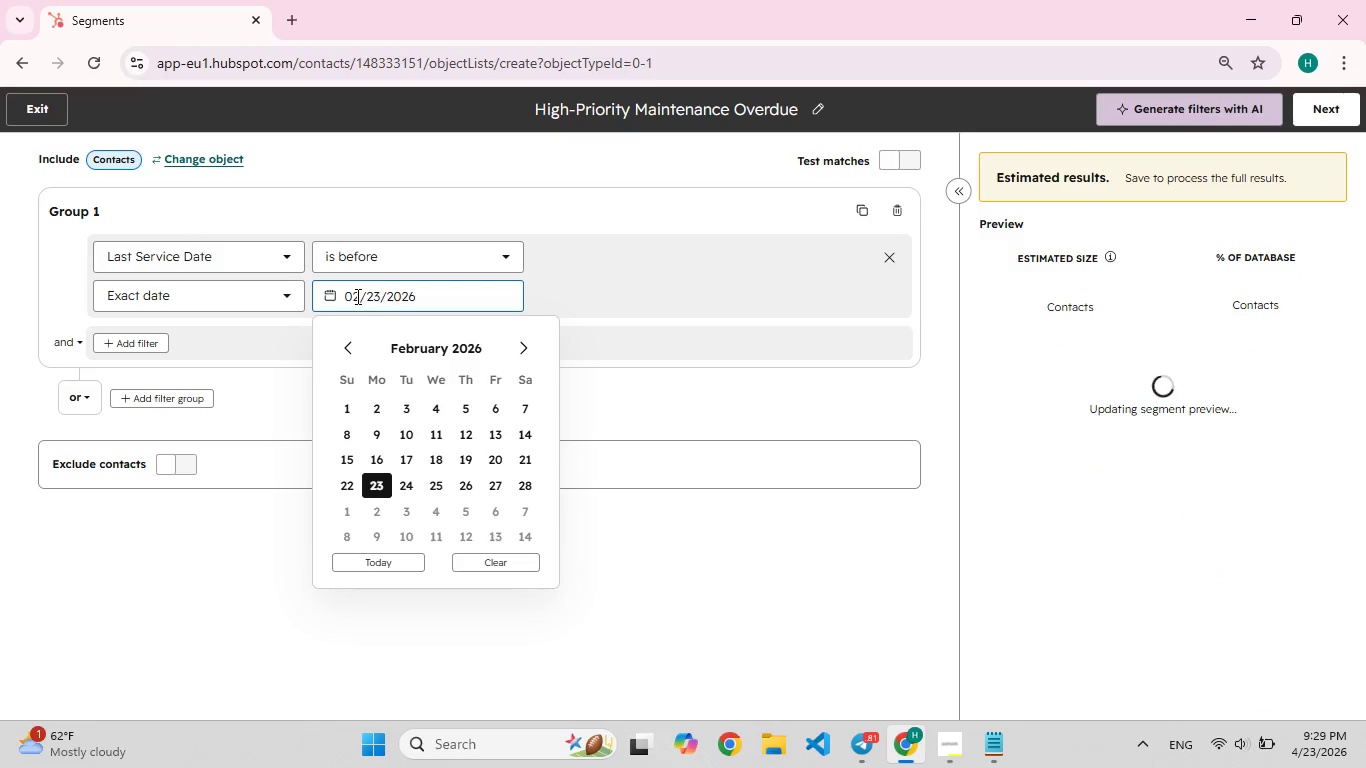 
key(F9)
 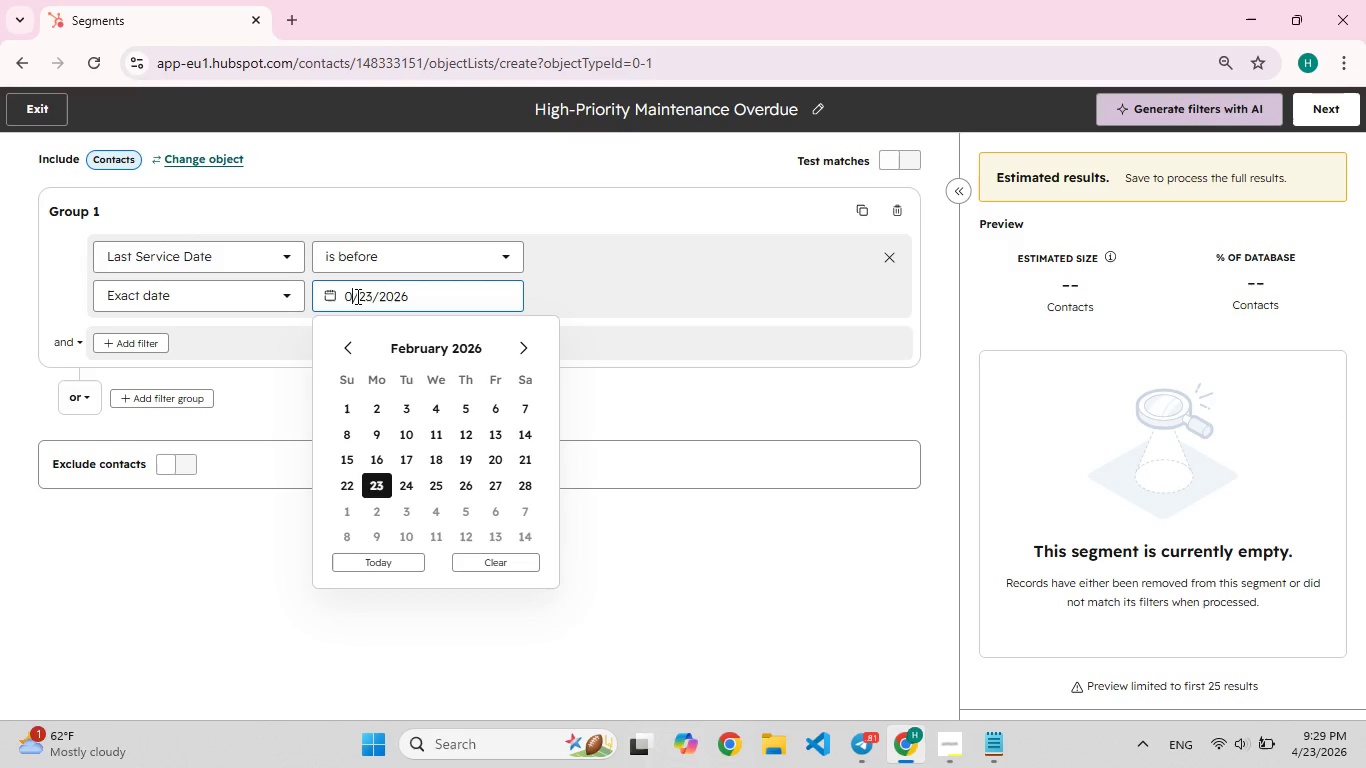 
key(Backspace)
 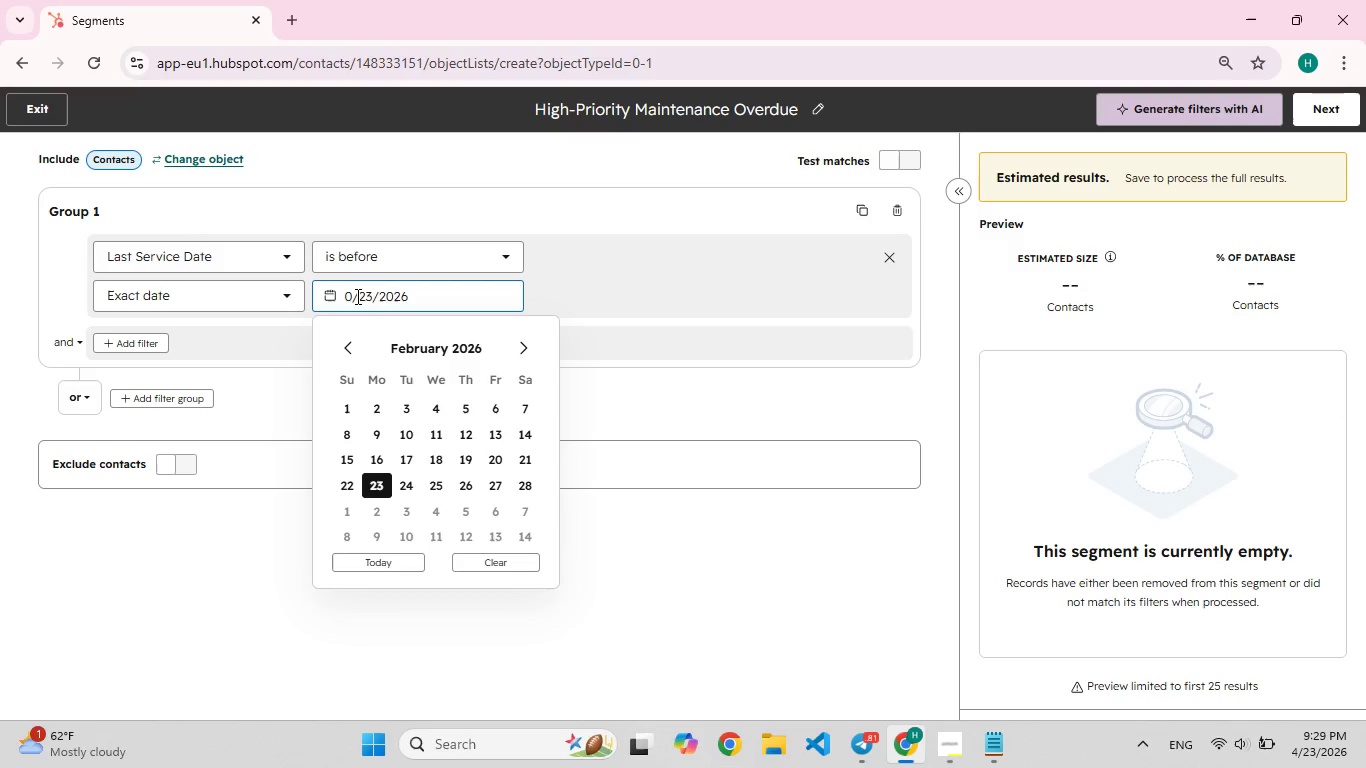 
key(1)
 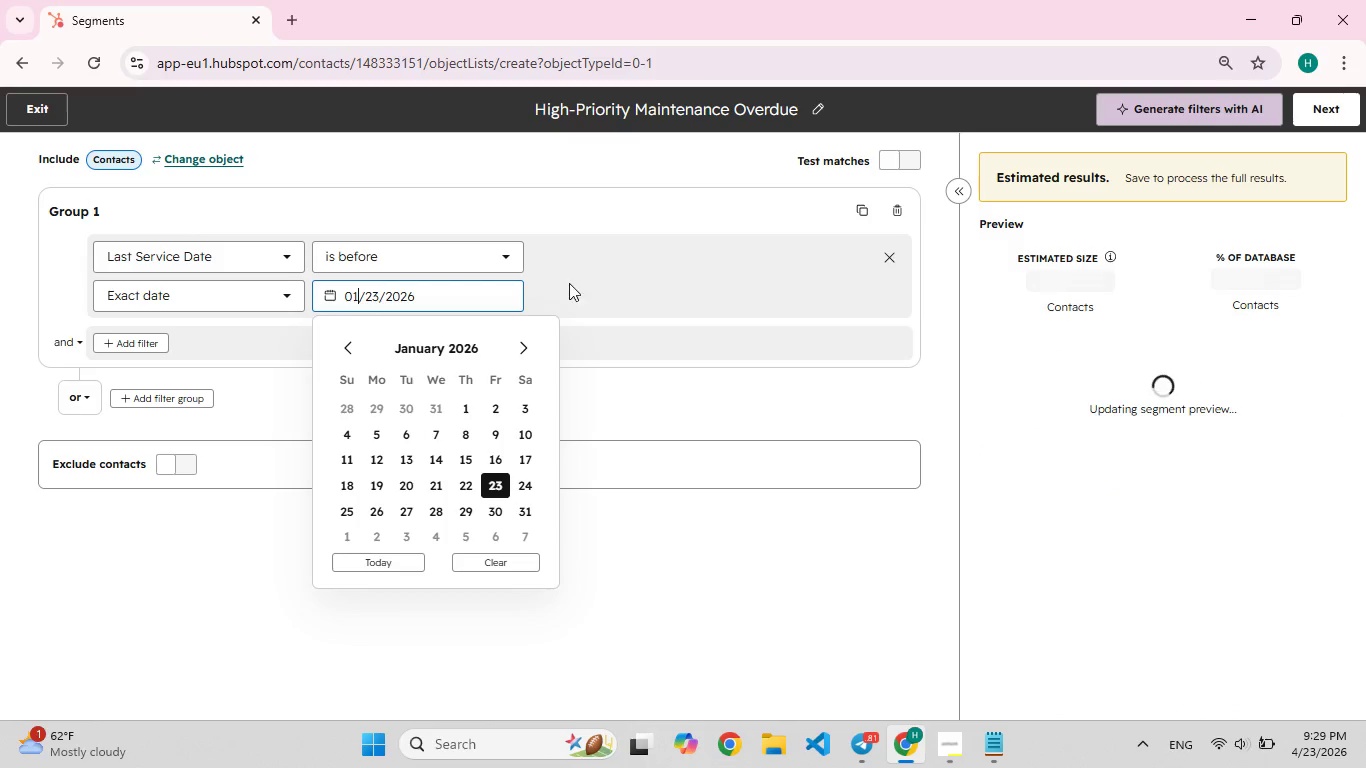 
left_click([569, 283])
 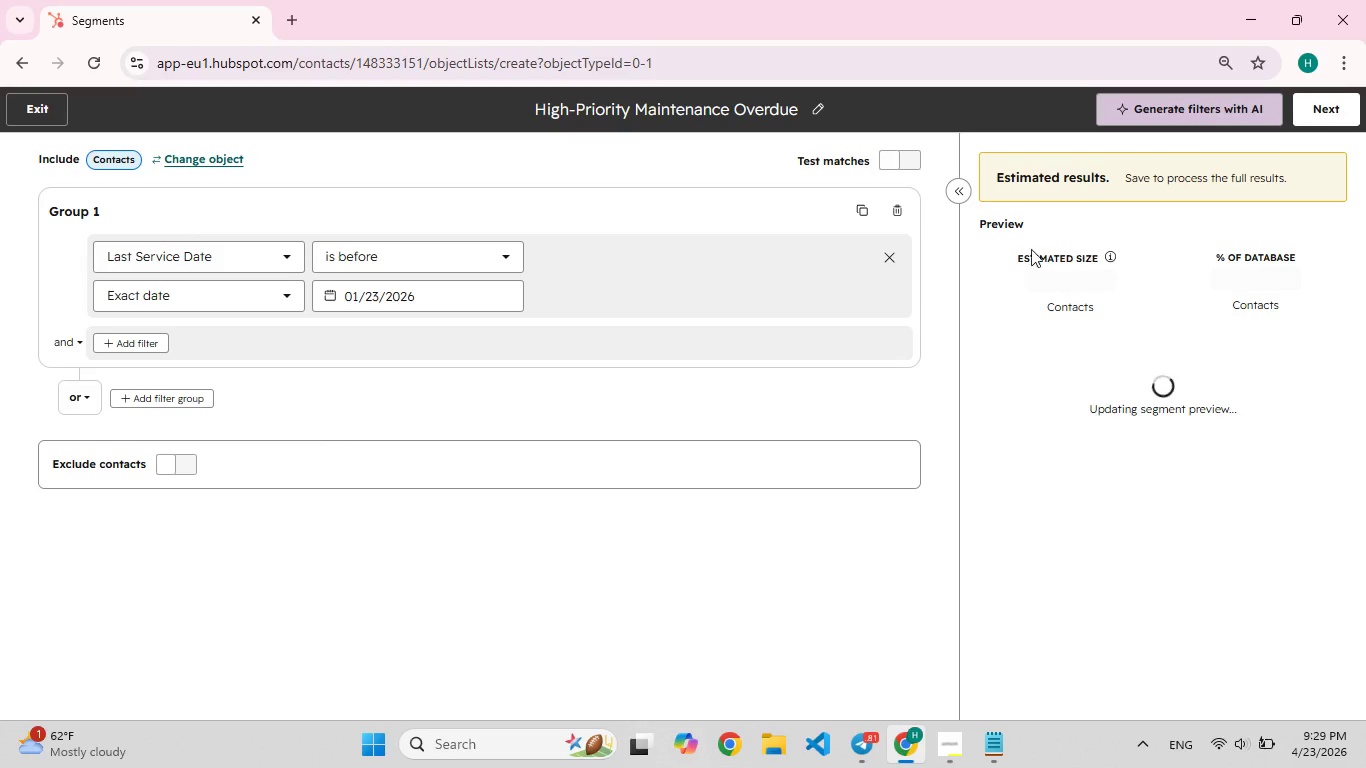 
wait(5.95)
 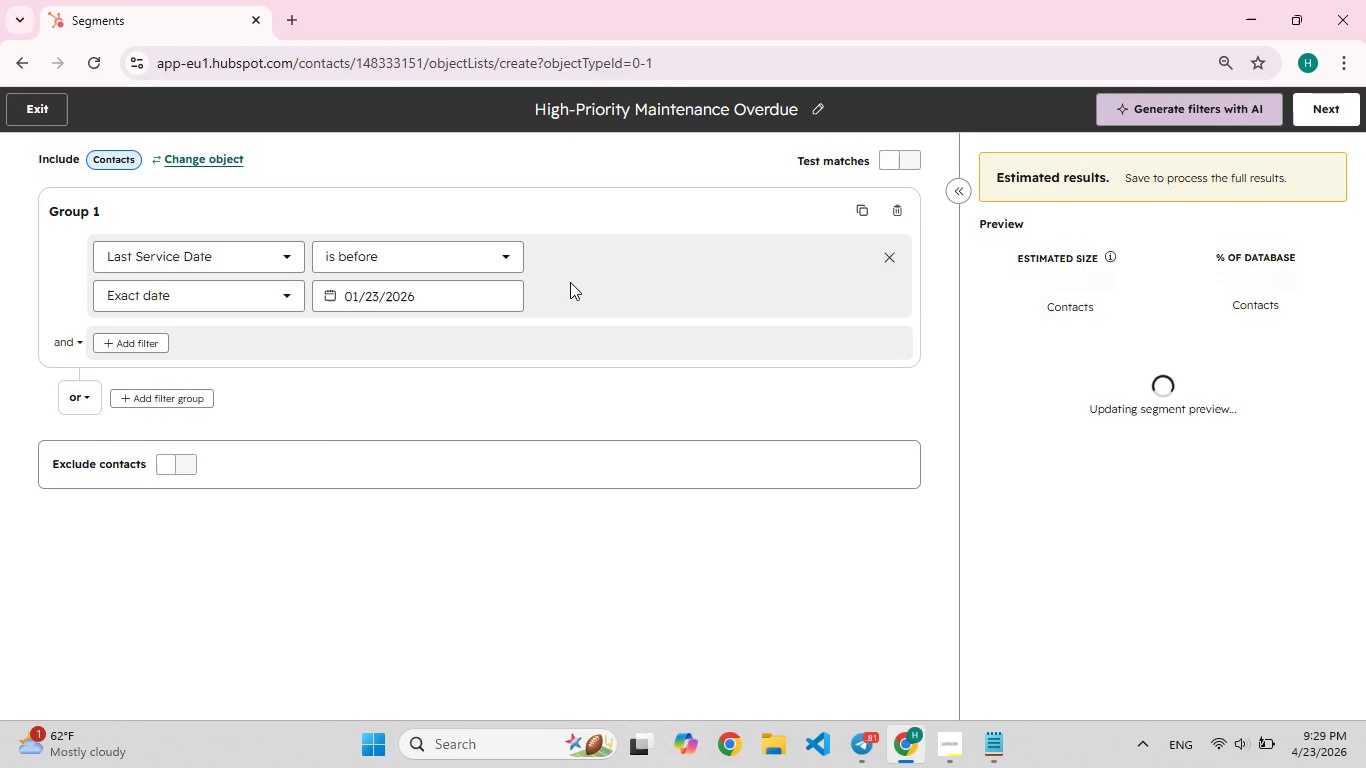 
scroll: coordinate [821, 466], scroll_direction: up, amount: 6.0
 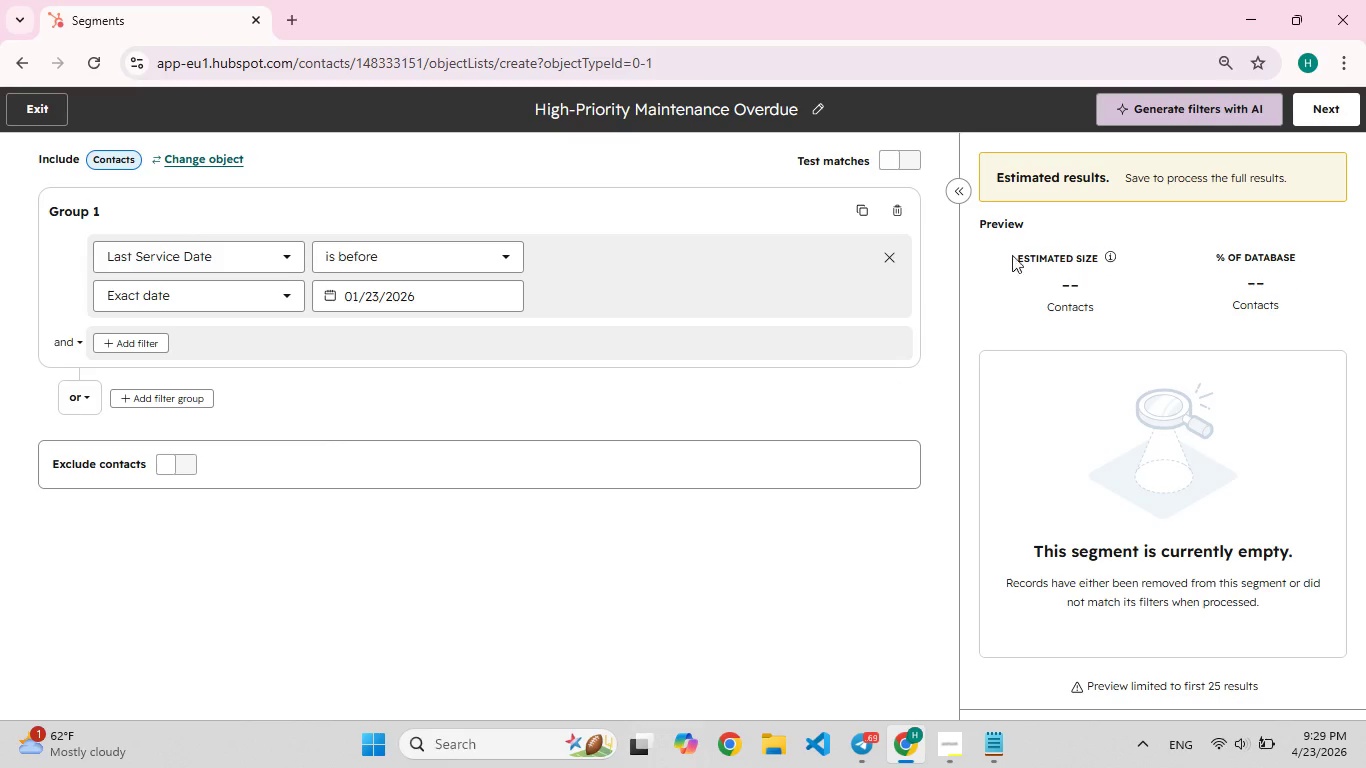 
mouse_move([1283, 136])
 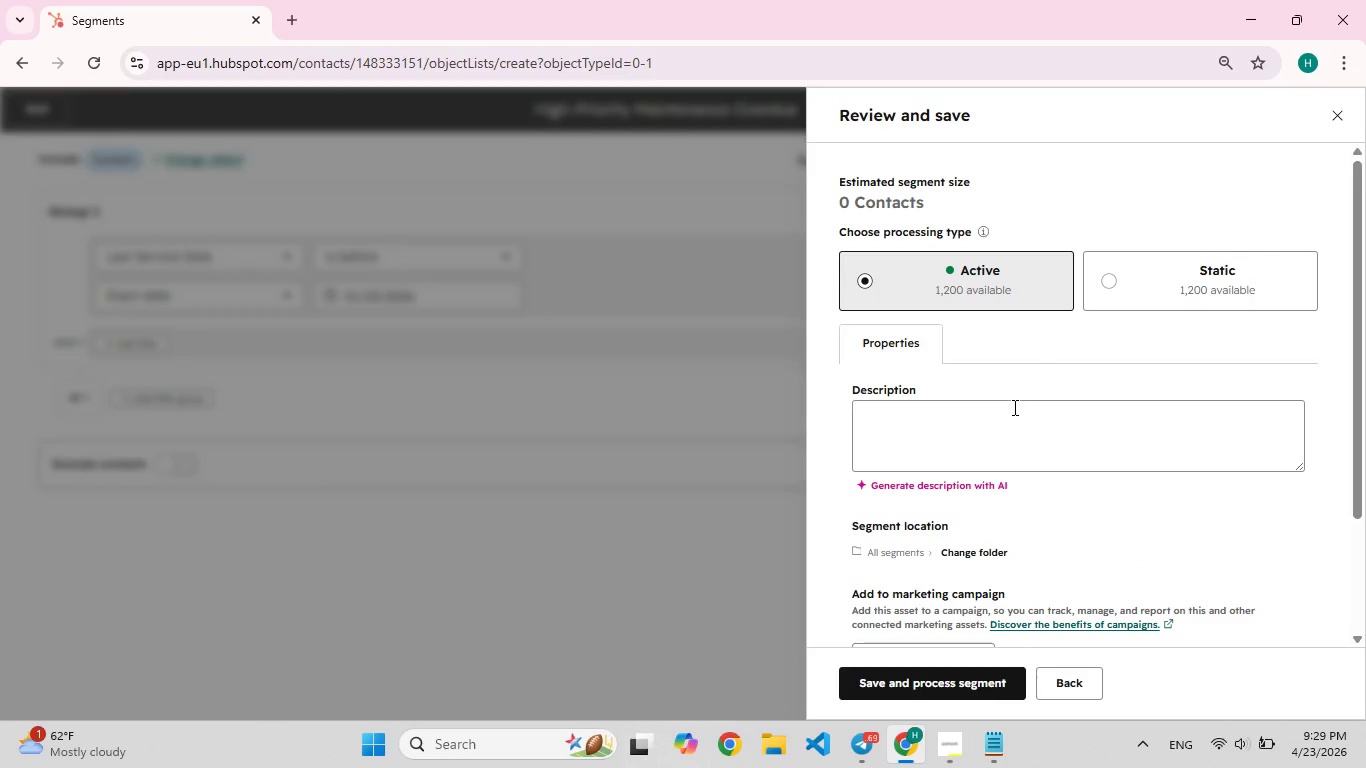 
wait(5.92)
 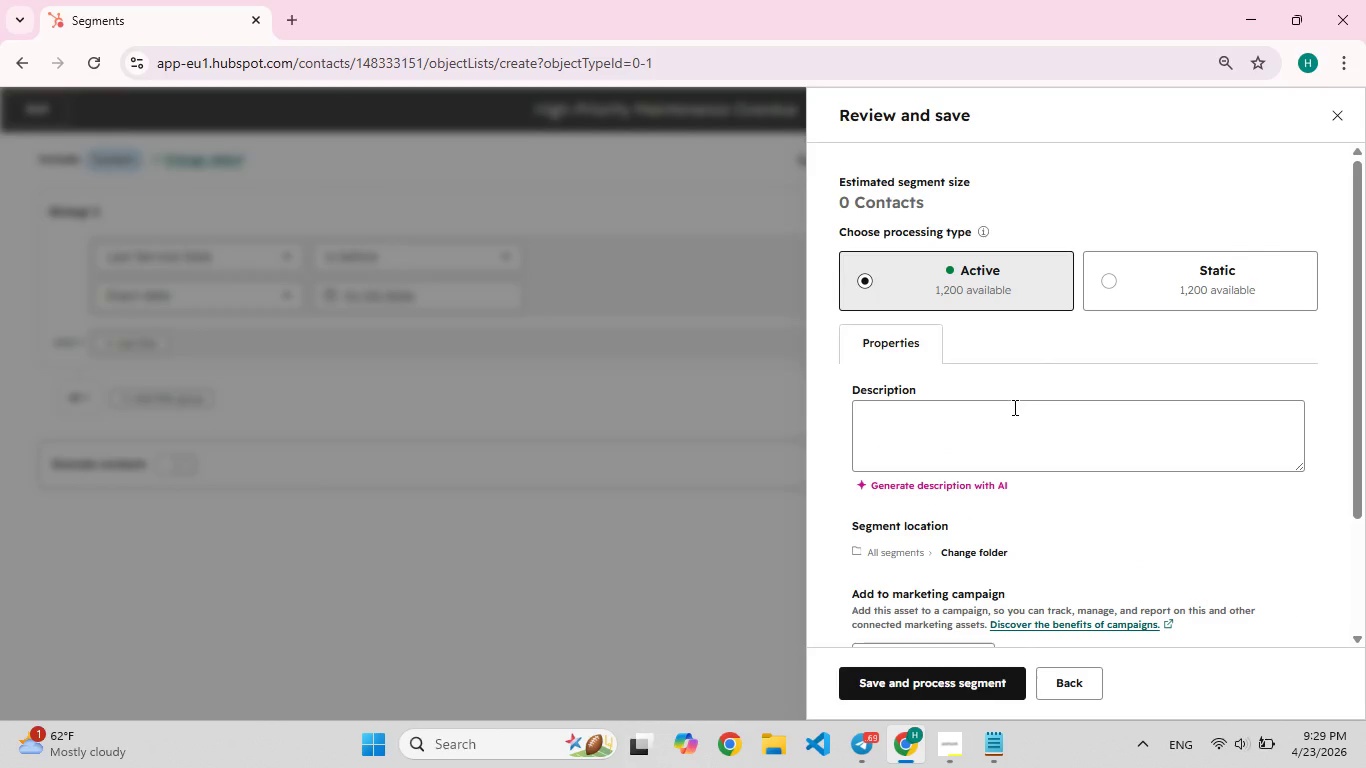 
scroll: coordinate [1001, 455], scroll_direction: down, amount: 4.0
 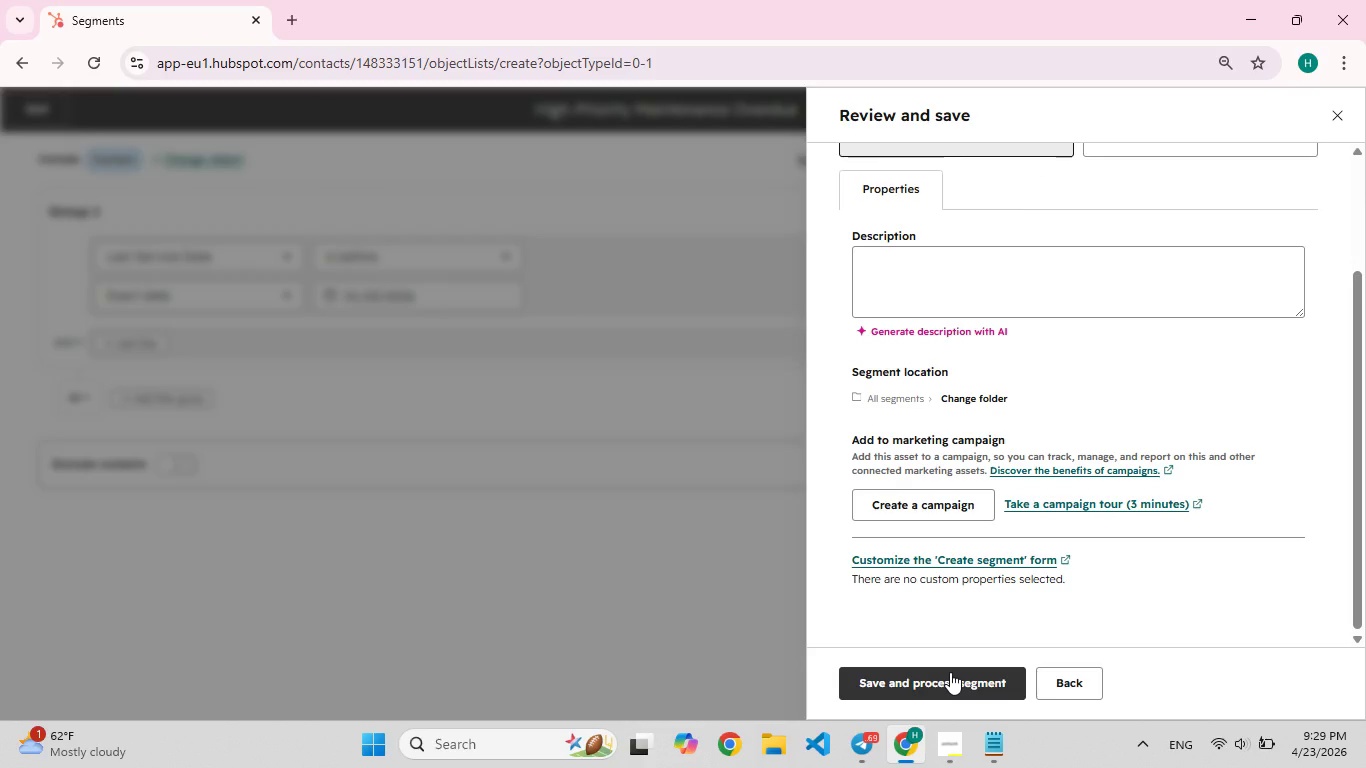 
left_click([950, 672])
 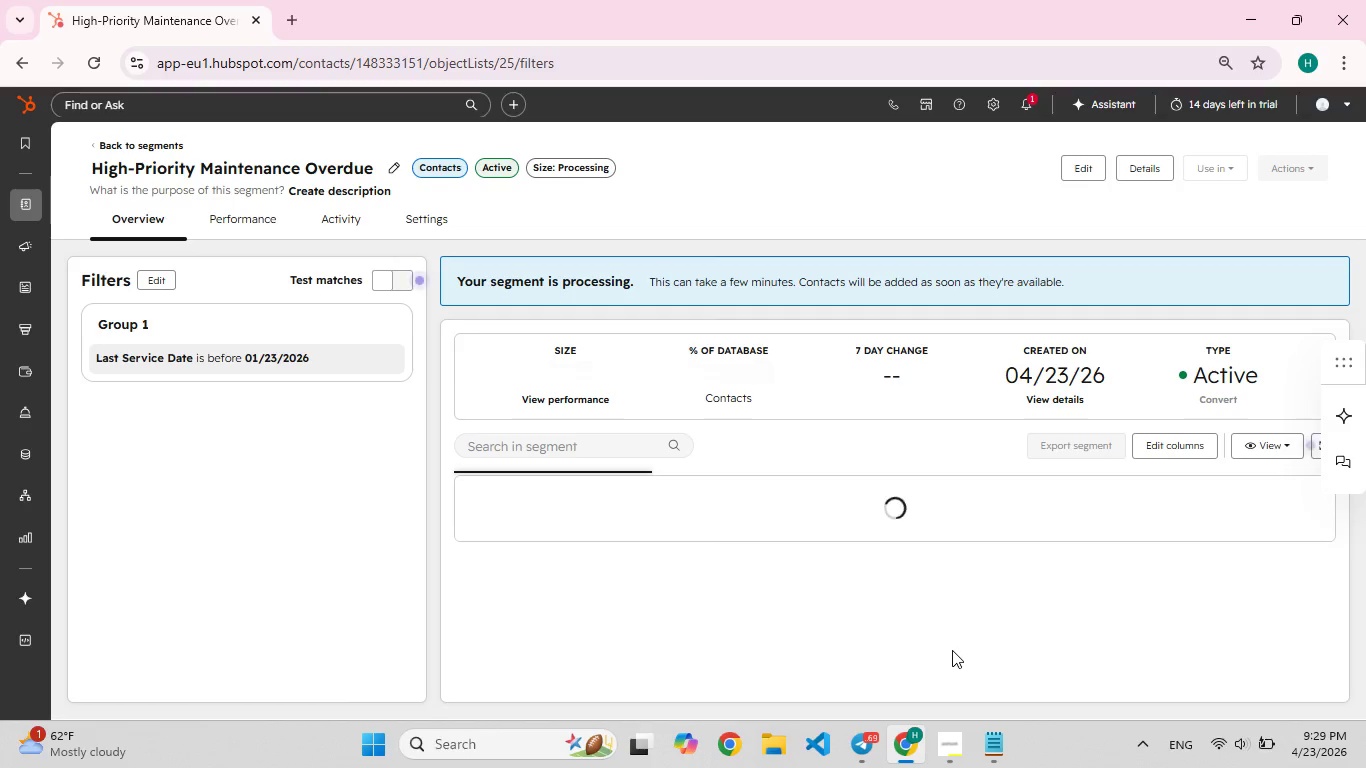 
wait(12.83)
 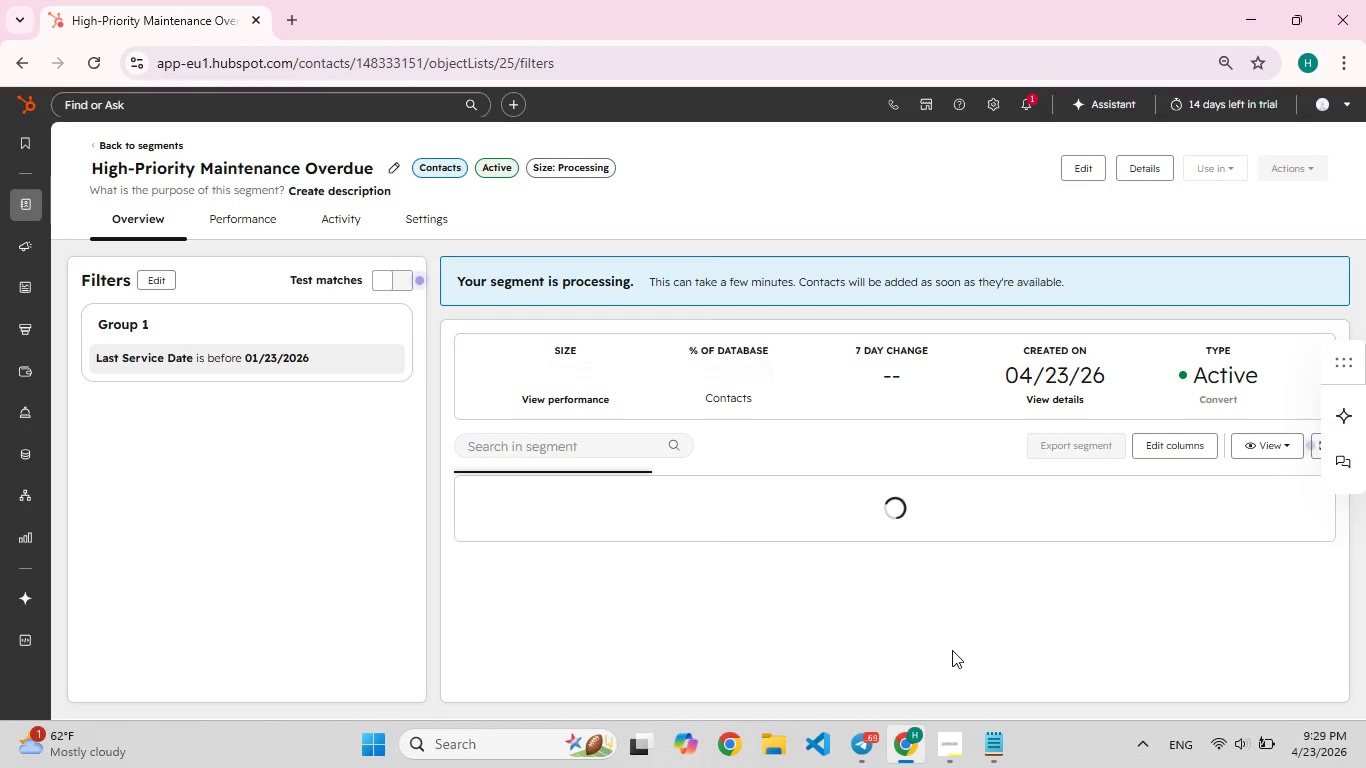 
left_click([888, 574])
 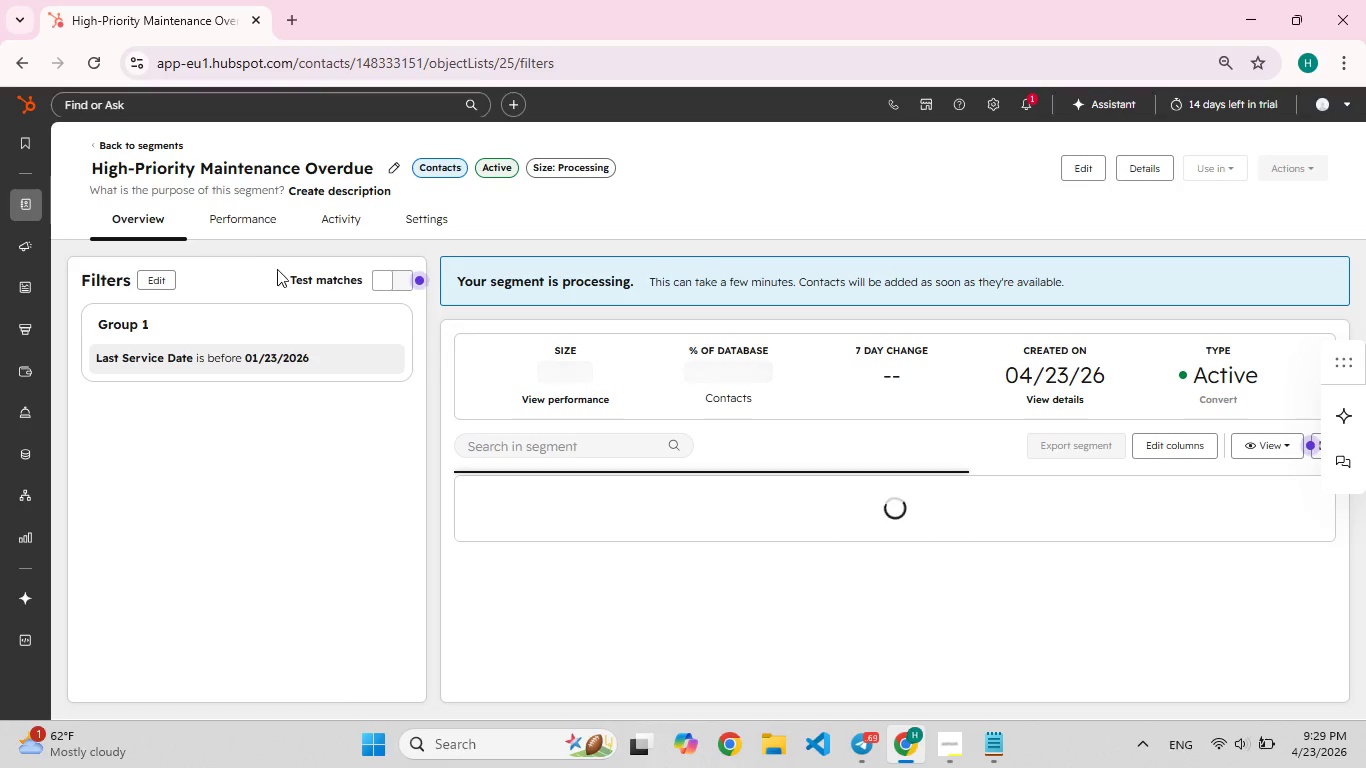 
scroll: coordinate [727, 496], scroll_direction: down, amount: 2.0
 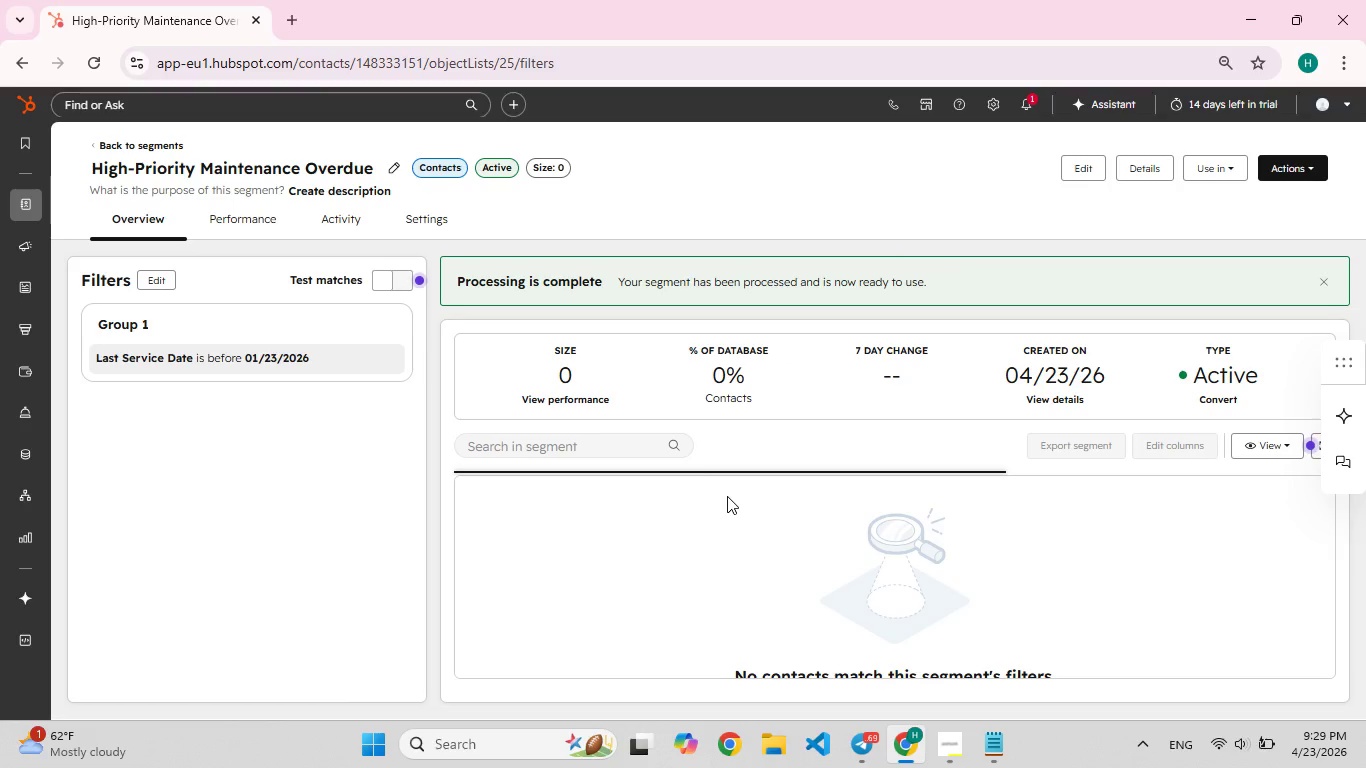 
scroll: coordinate [727, 496], scroll_direction: up, amount: 1.0
 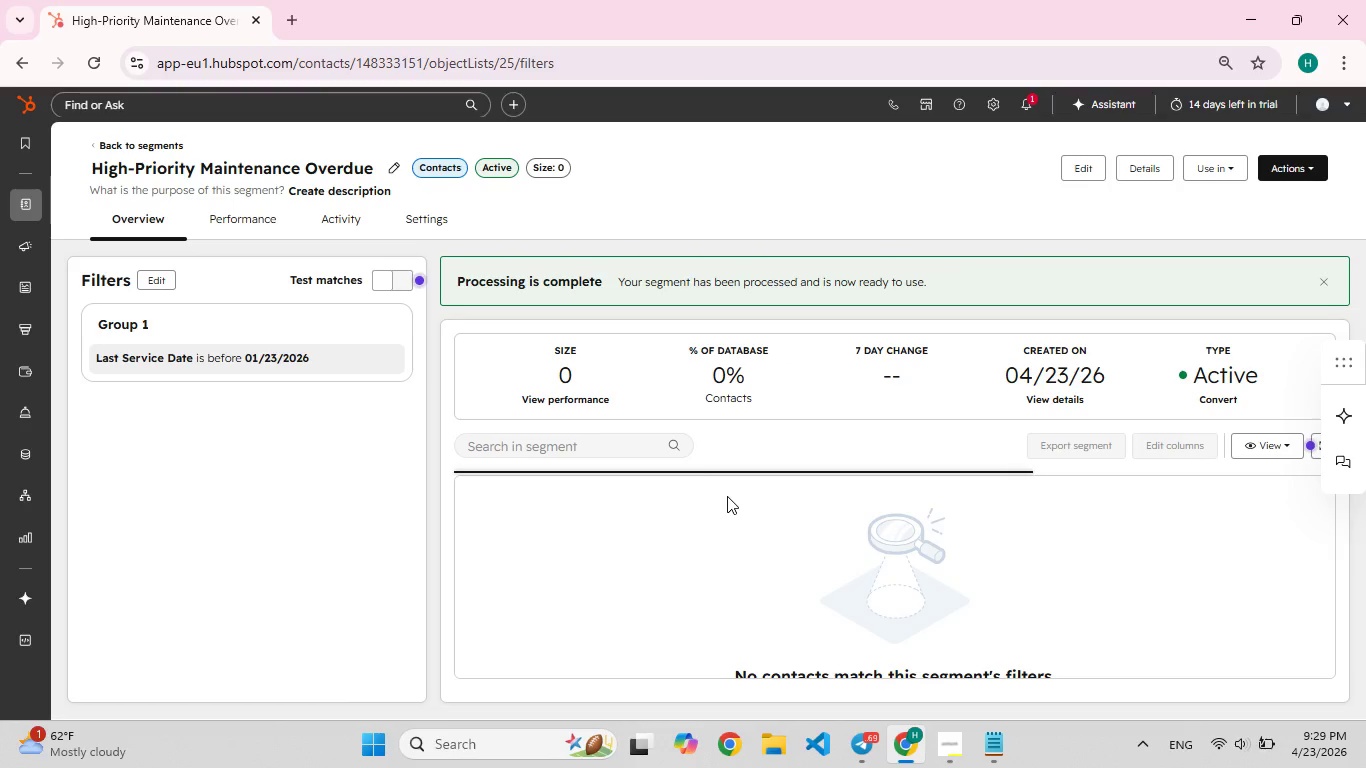 
scroll: coordinate [727, 496], scroll_direction: down, amount: 1.0
 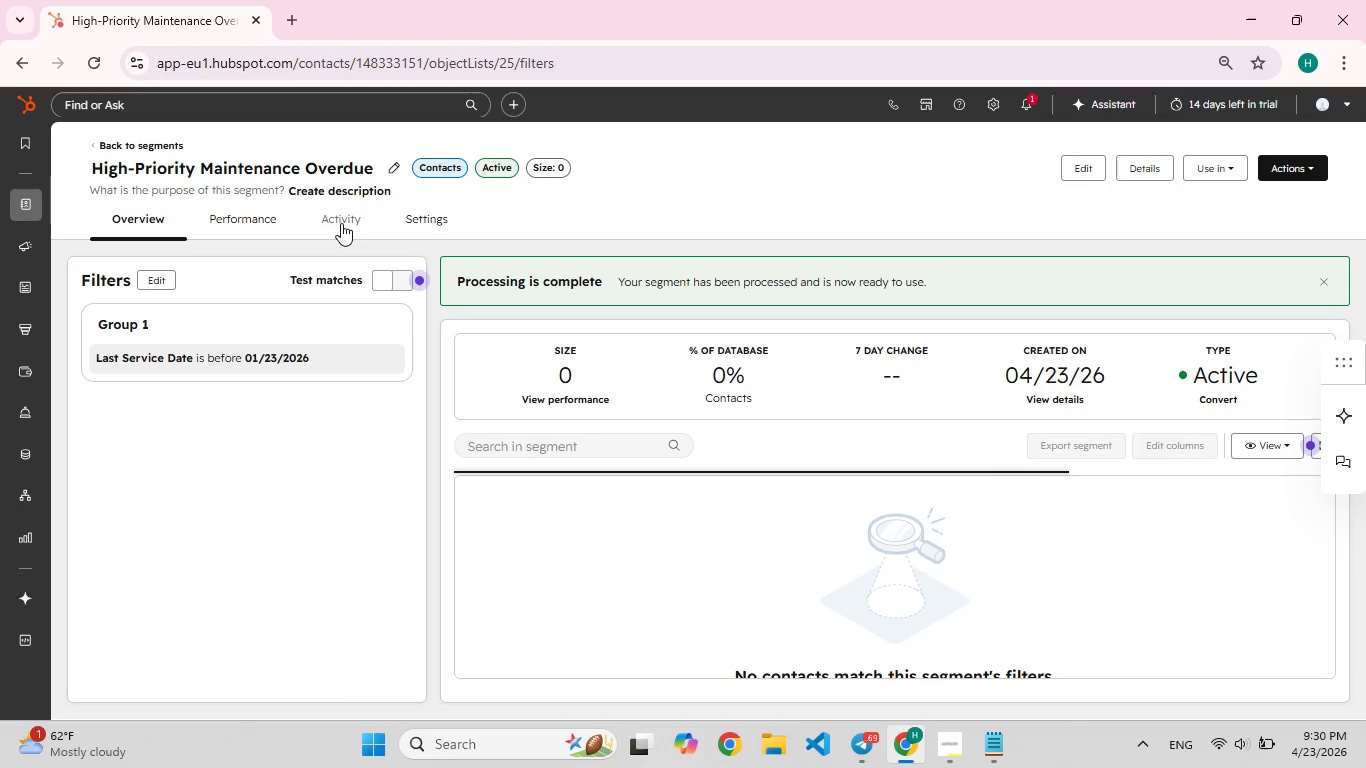 
wait(8.83)
 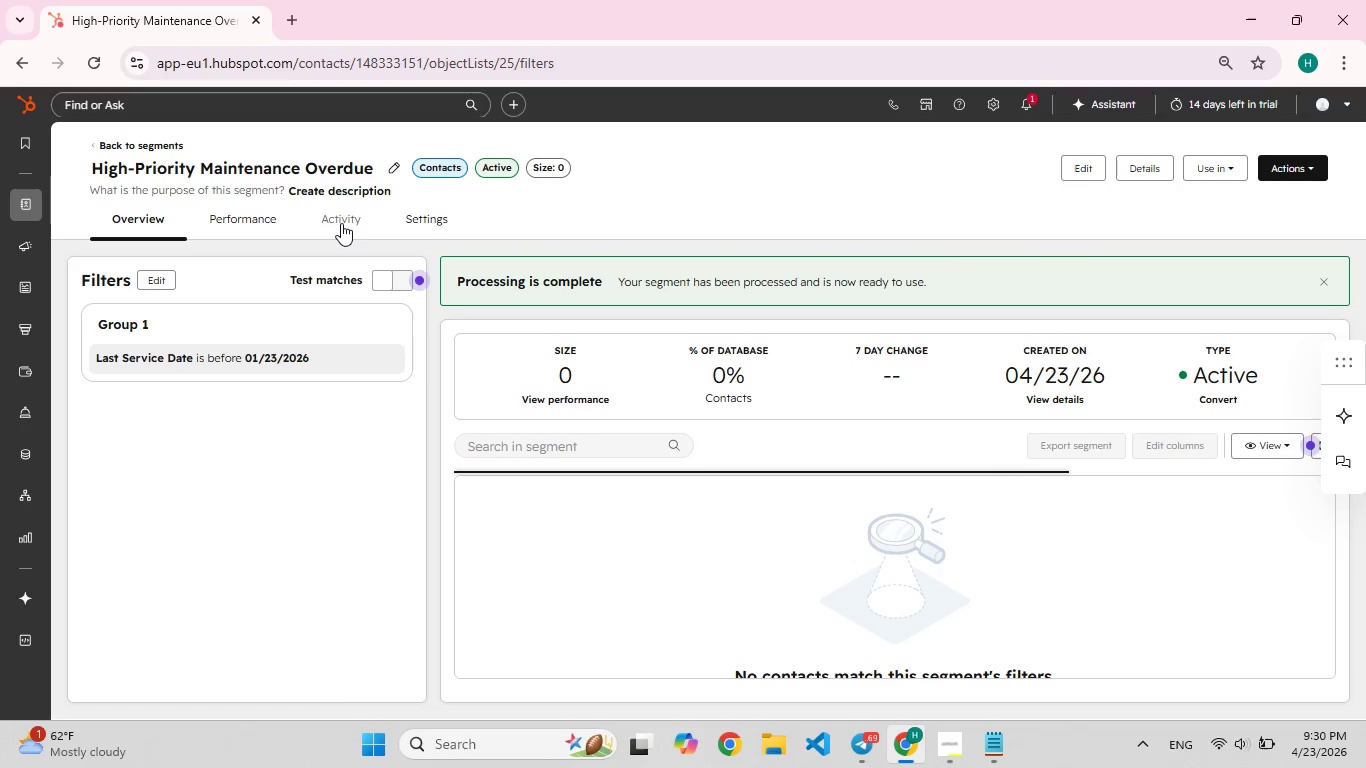 
left_click([309, 170])
 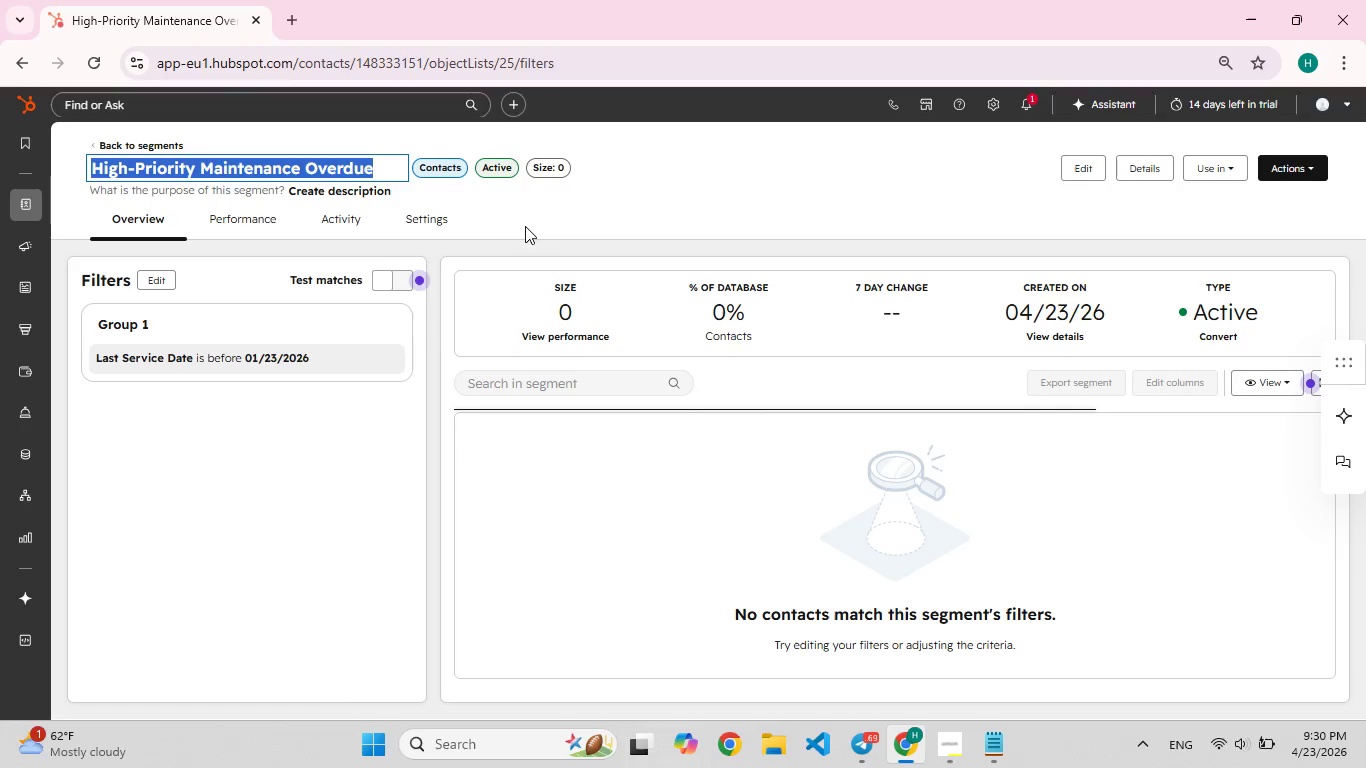 
left_click([526, 226])
 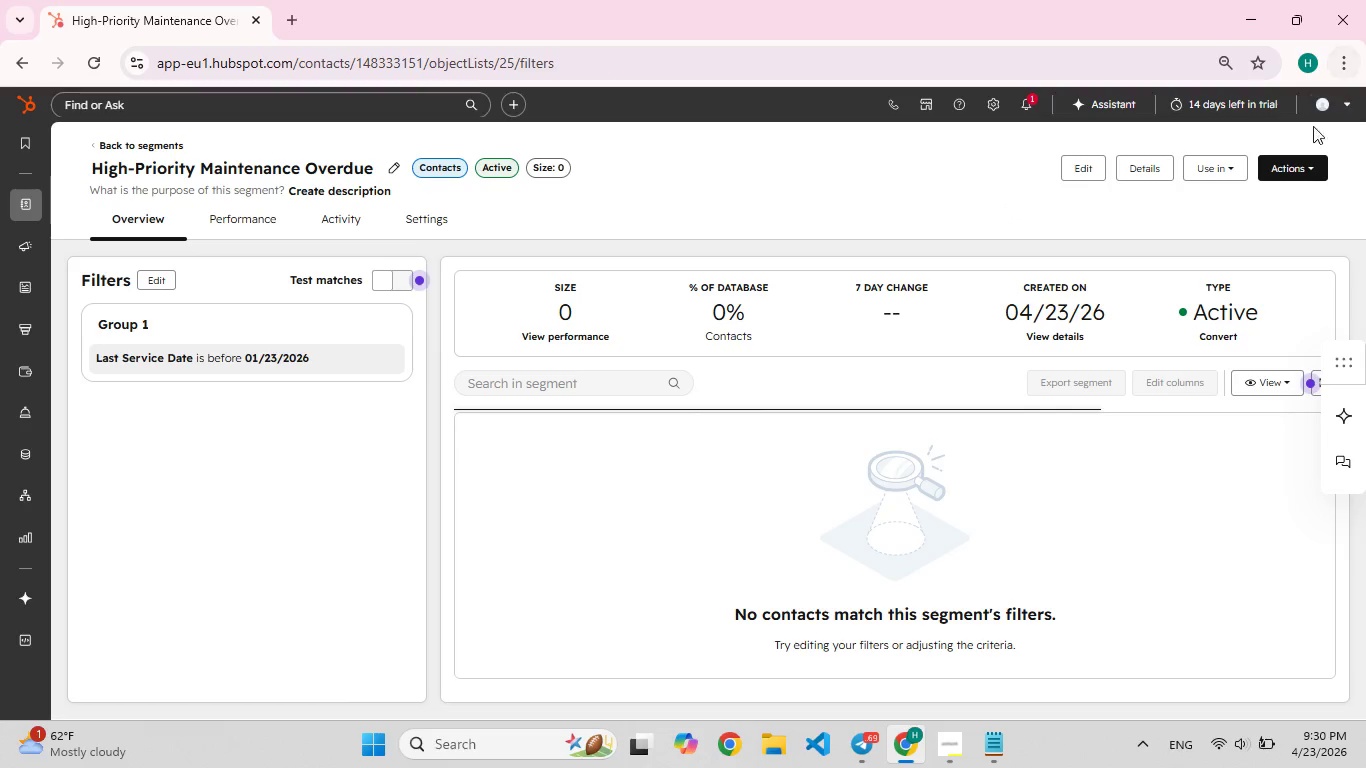 
left_click([1295, 161])
 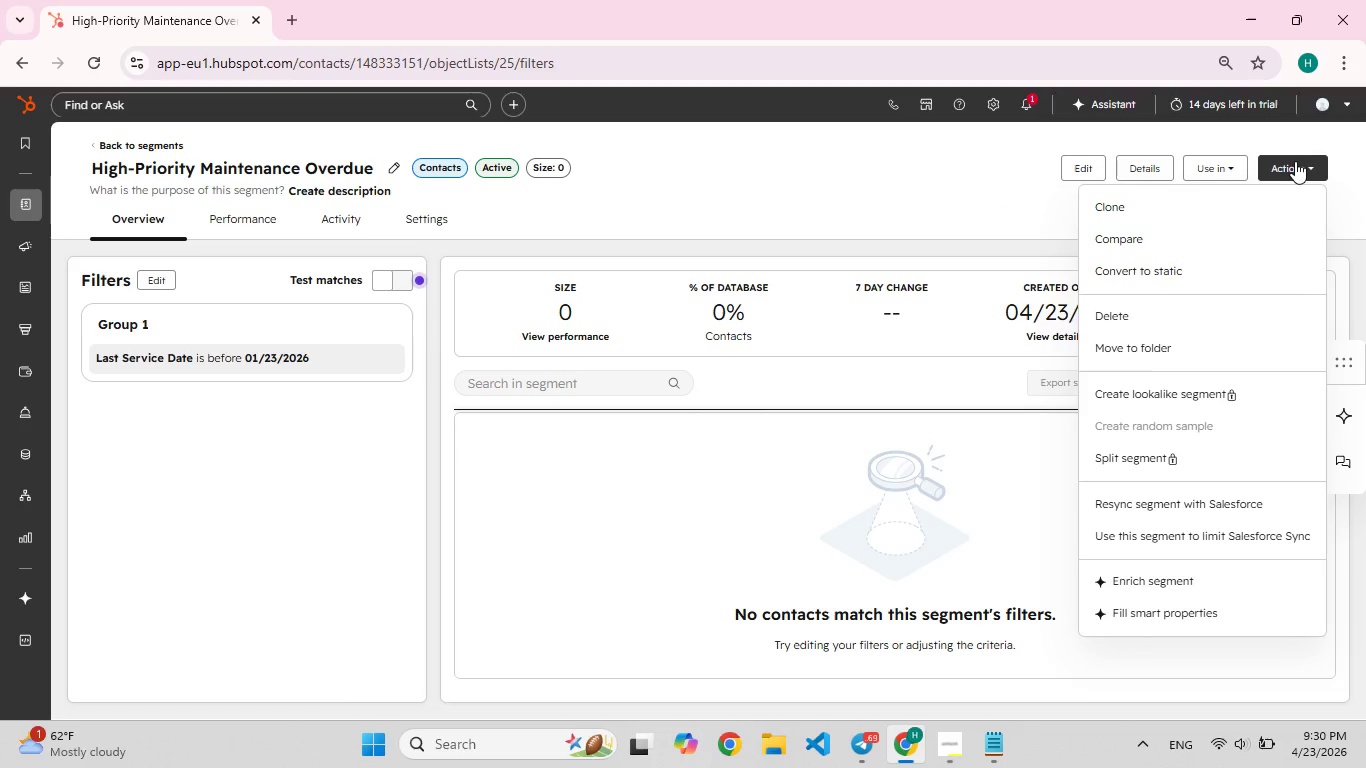 
left_click([1295, 161])
 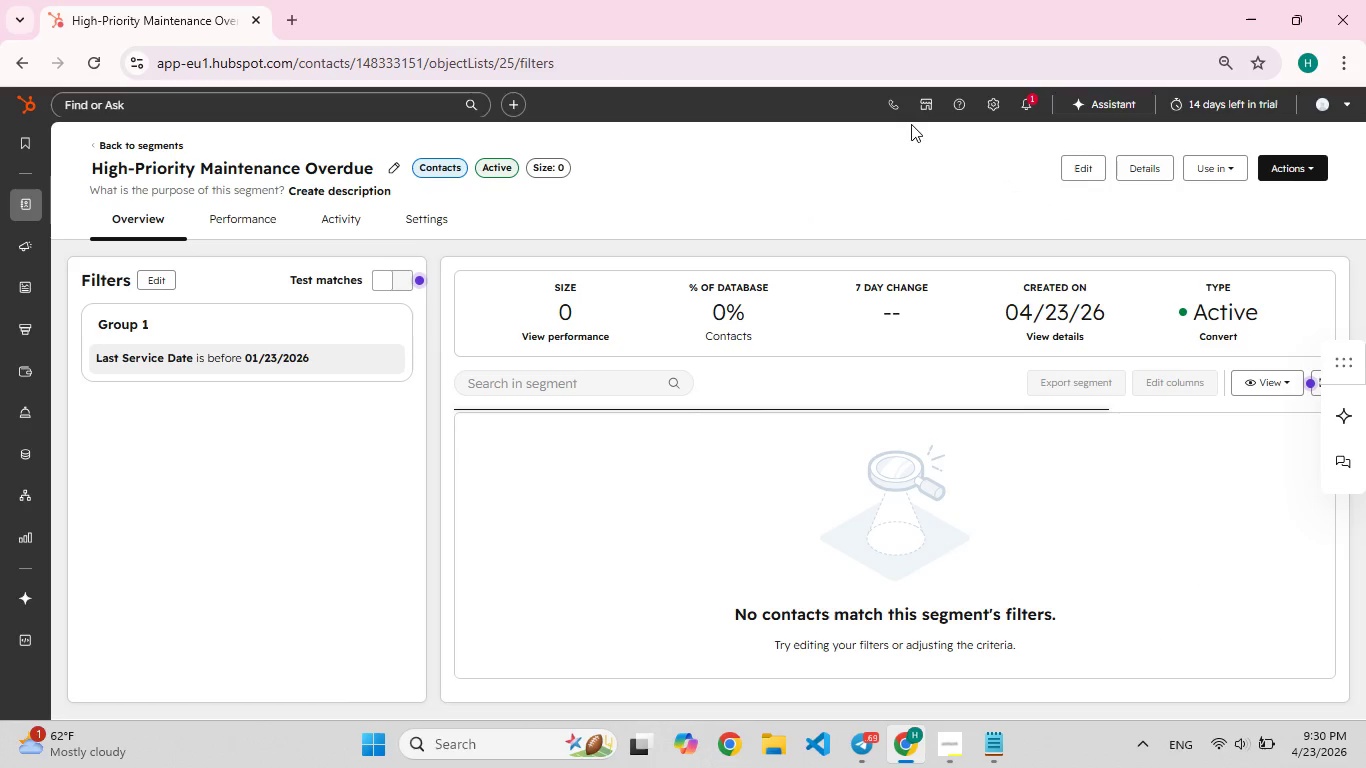 
left_click([1082, 167])
 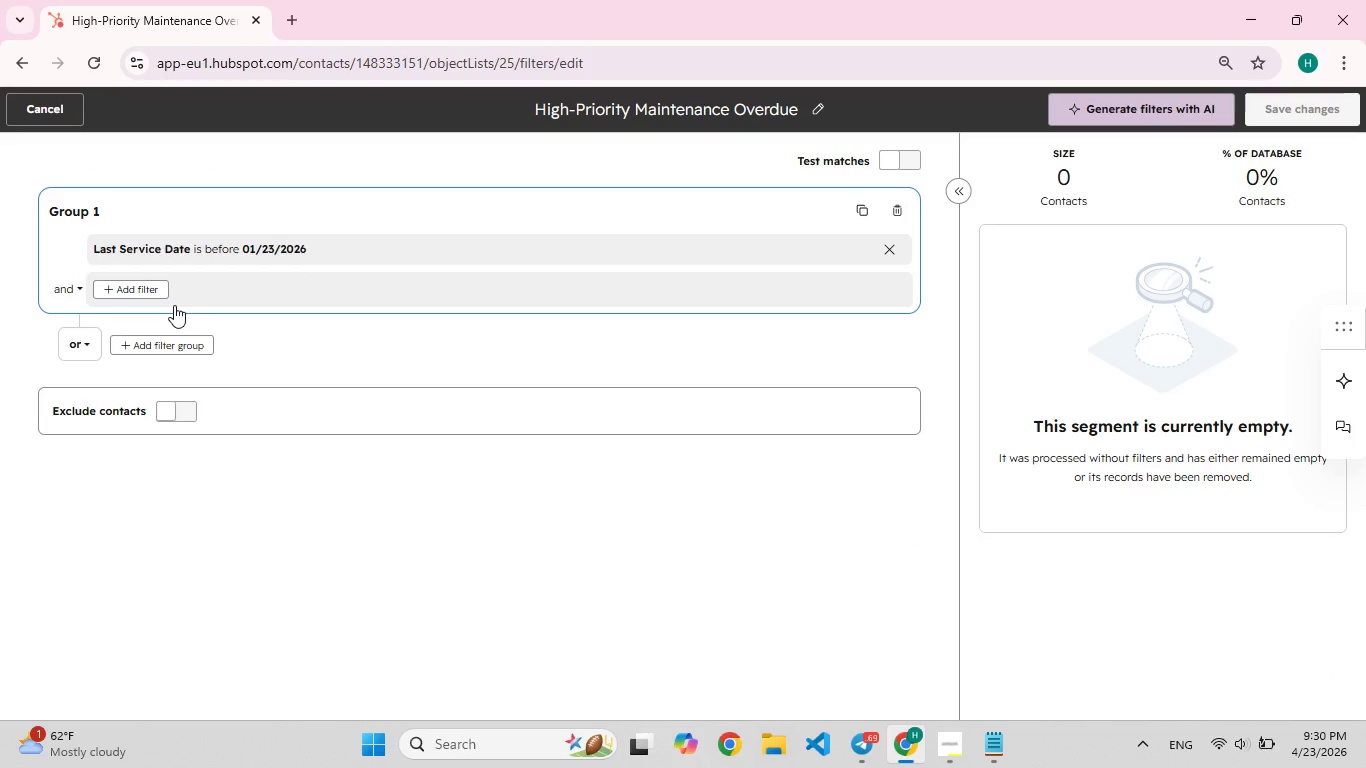 
left_click([163, 340])
 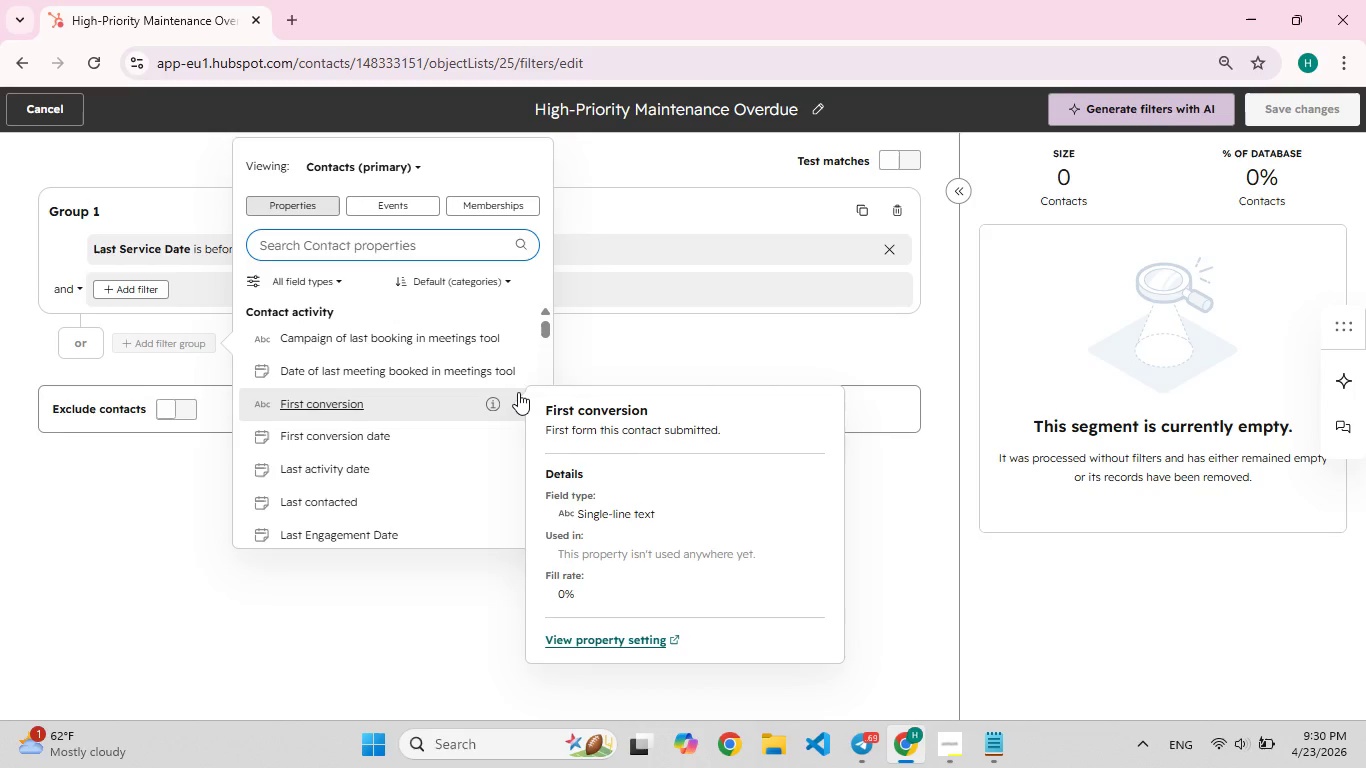 
wait(28.33)
 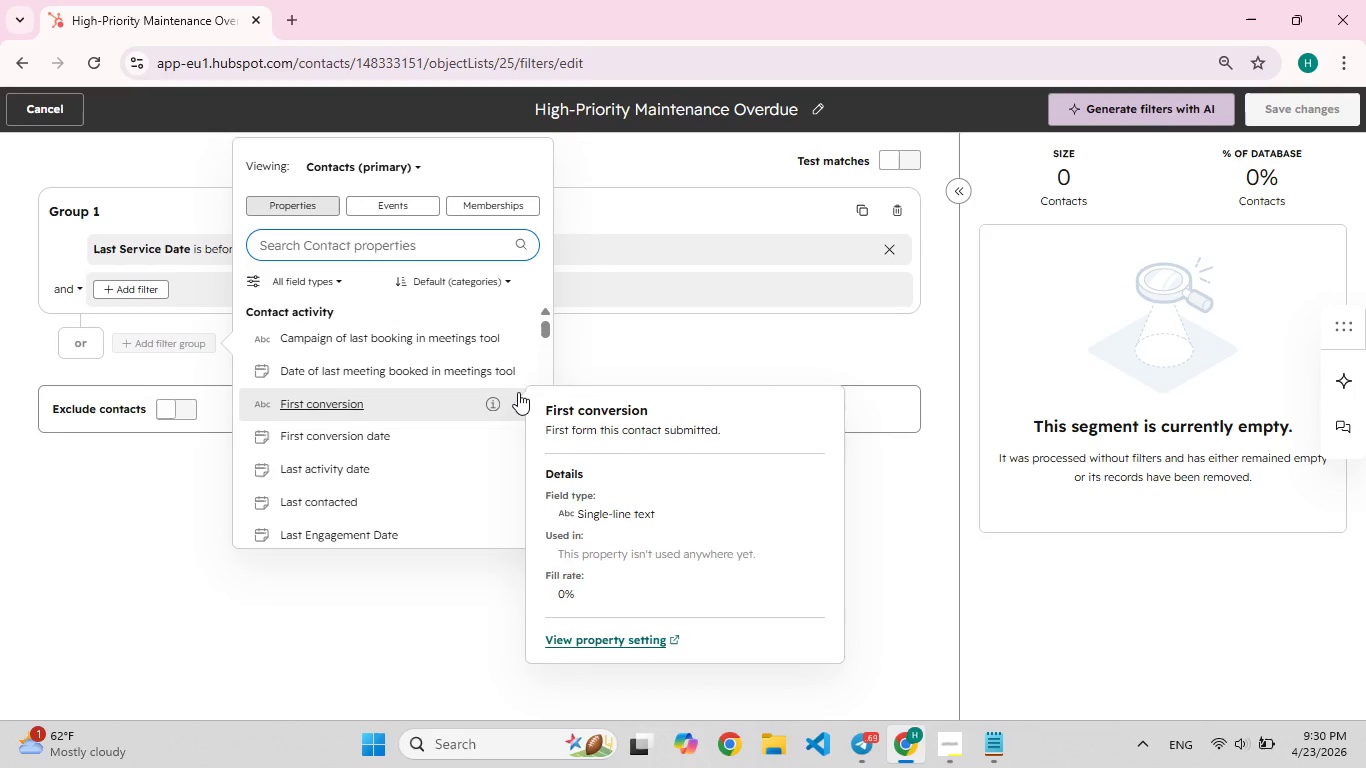 
left_click([548, 622])
 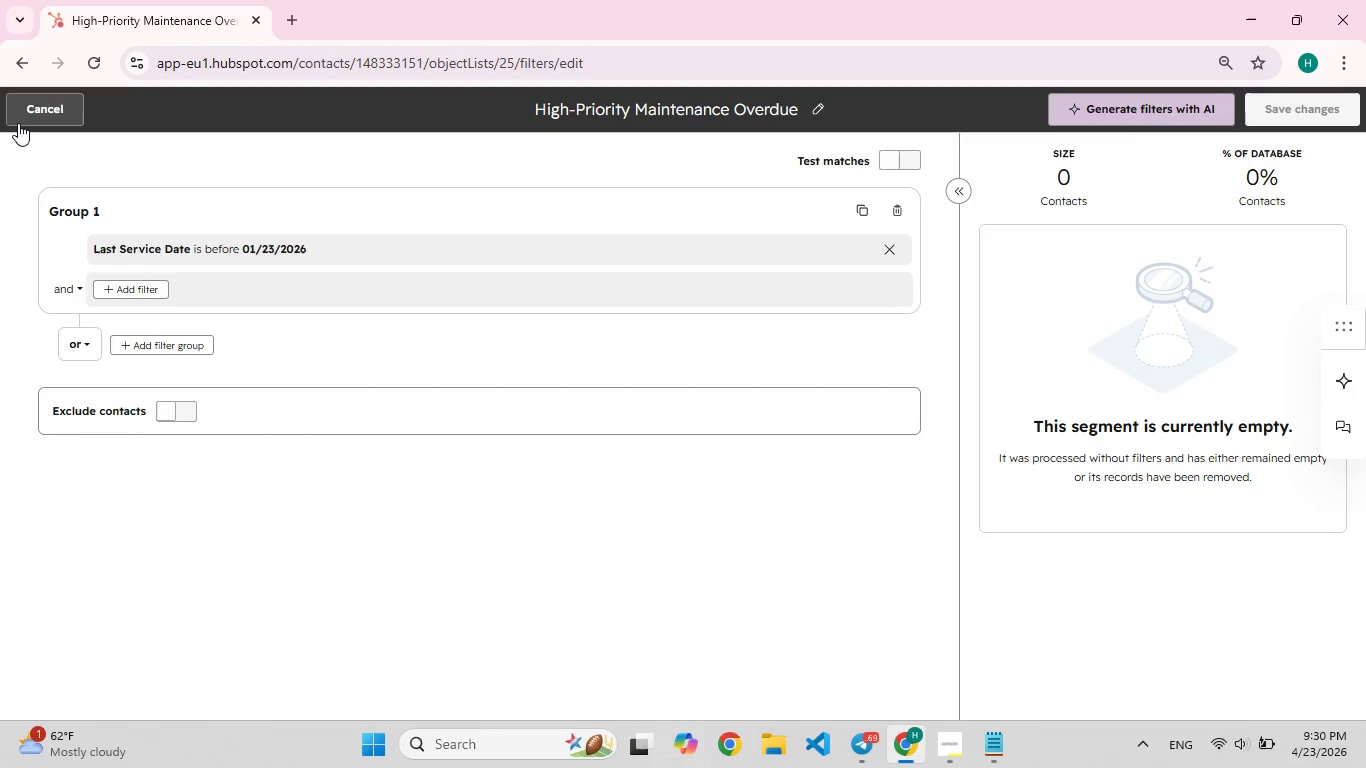 
left_click([18, 122])
 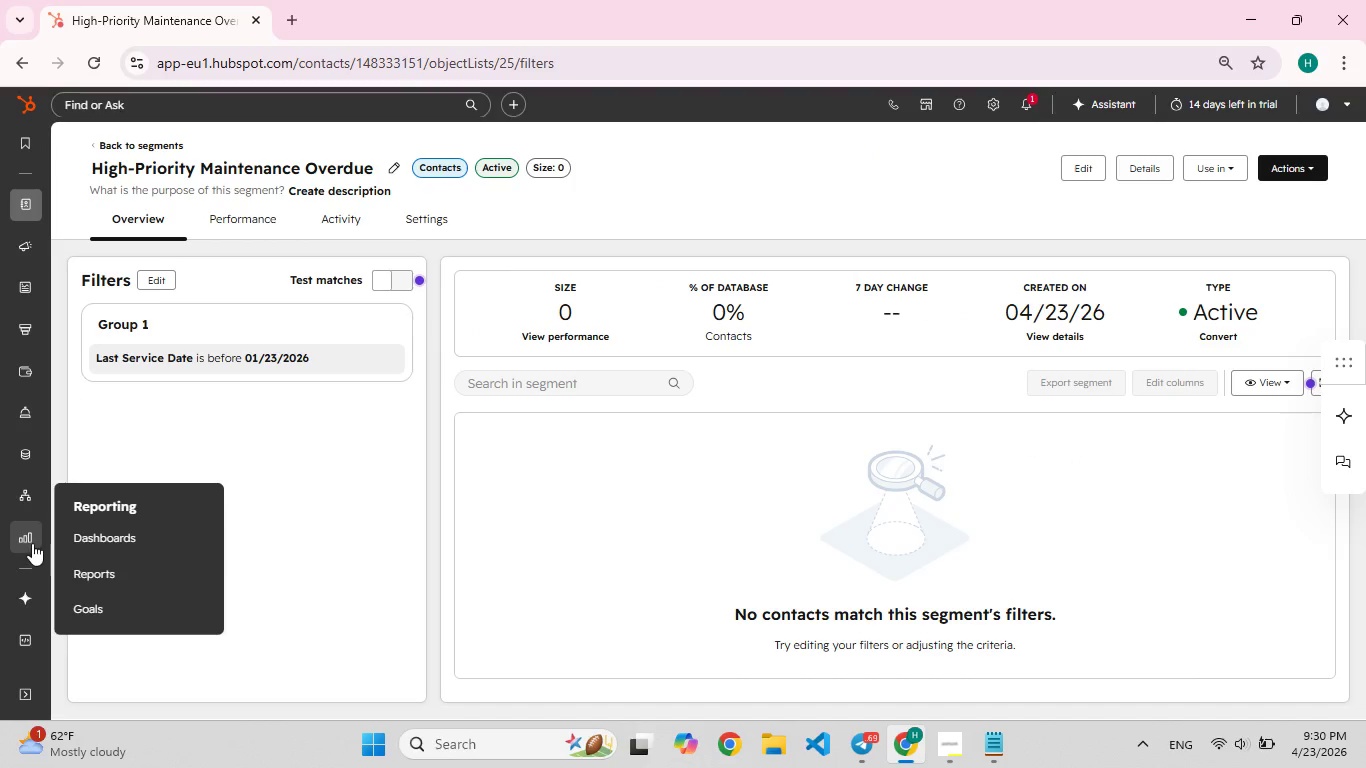 
wait(6.92)
 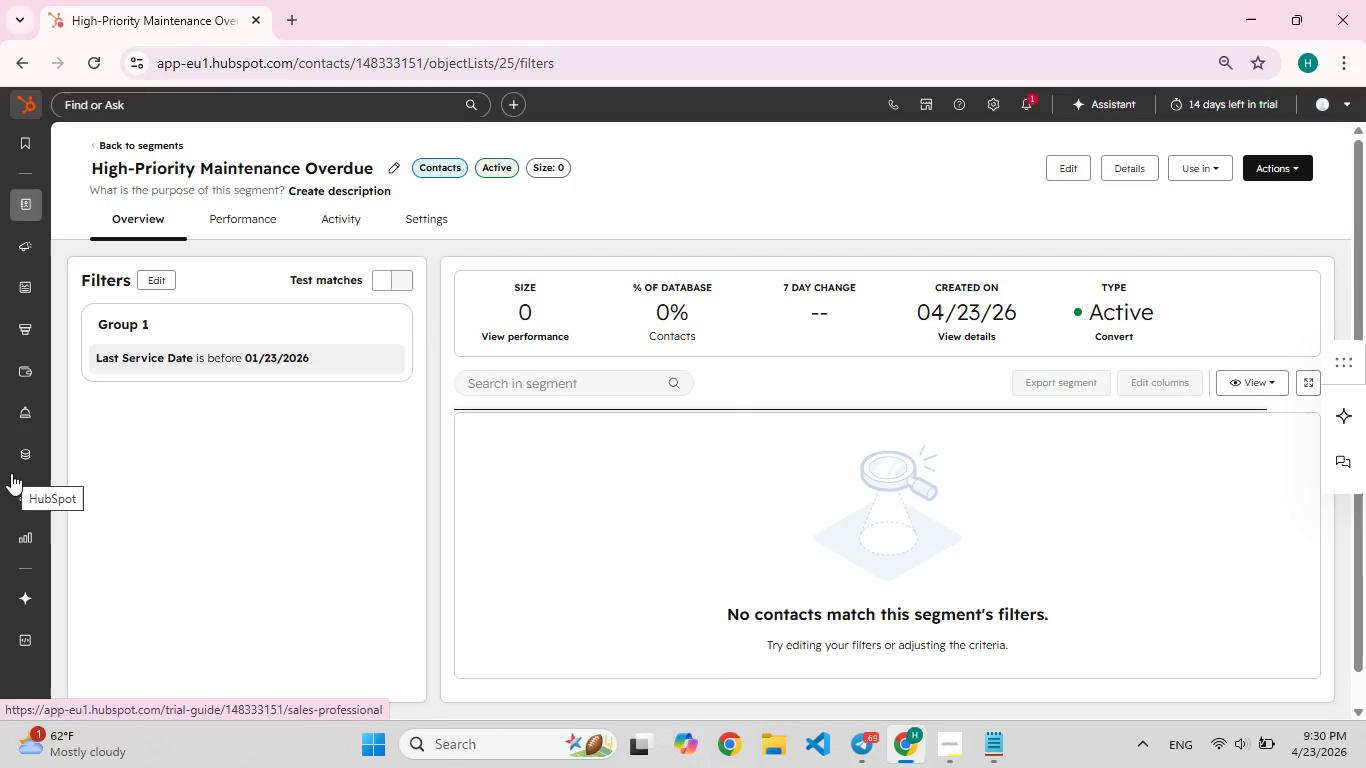 
left_click([138, 521])
 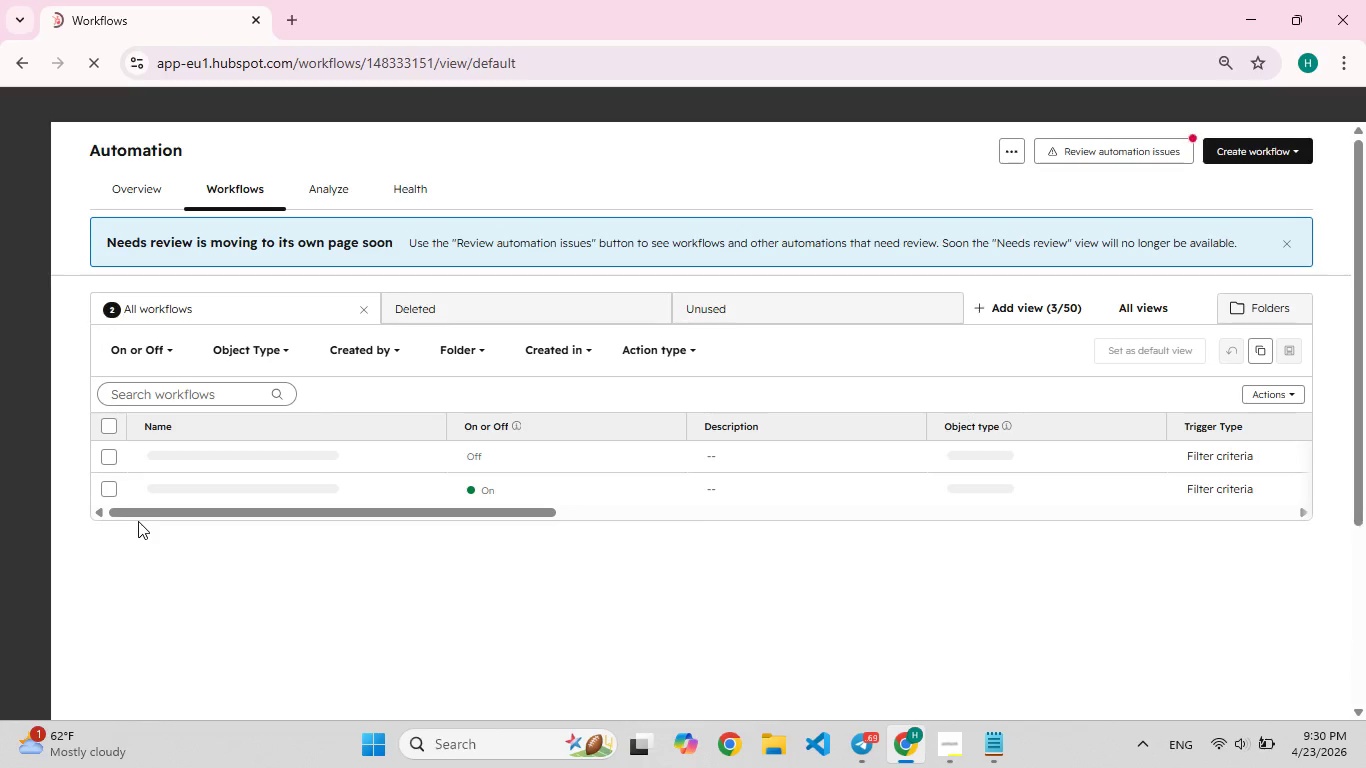 
wait(9.38)
 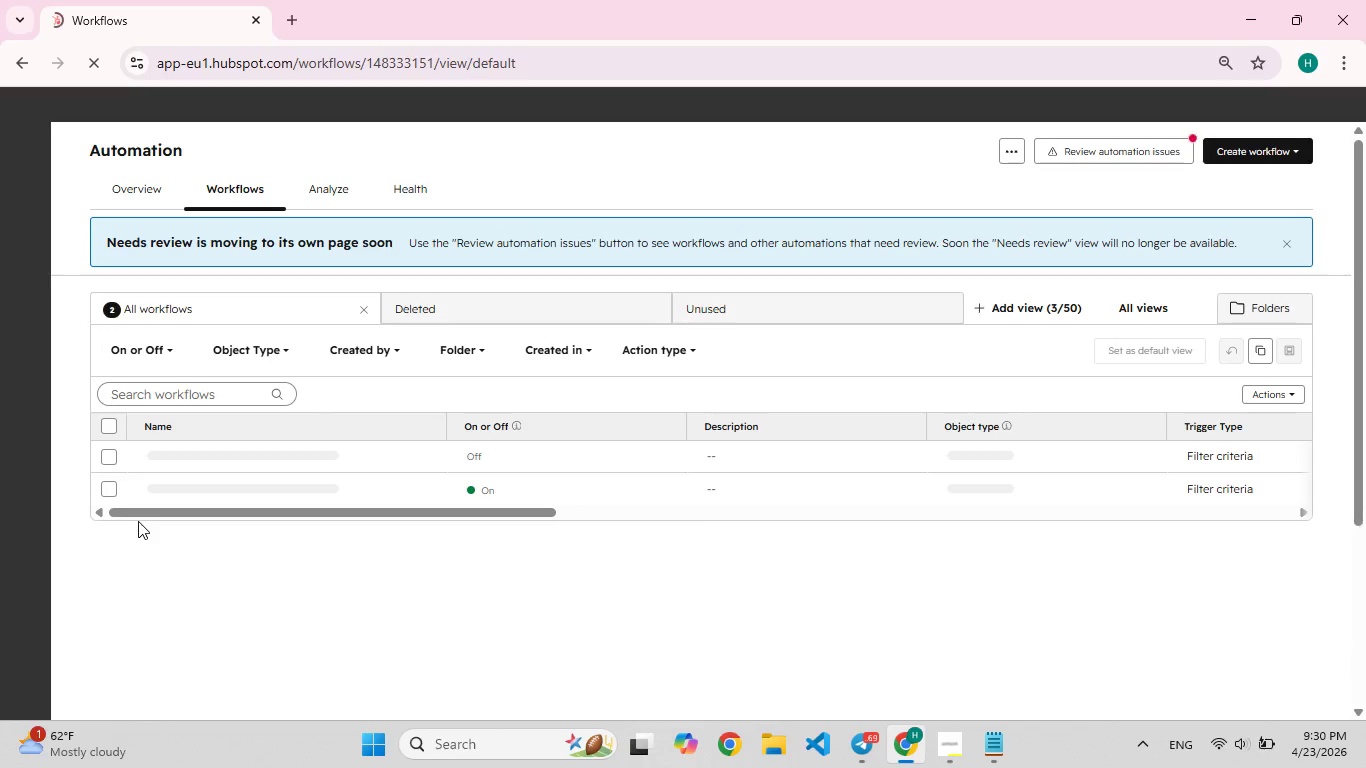 
left_click([183, 525])
 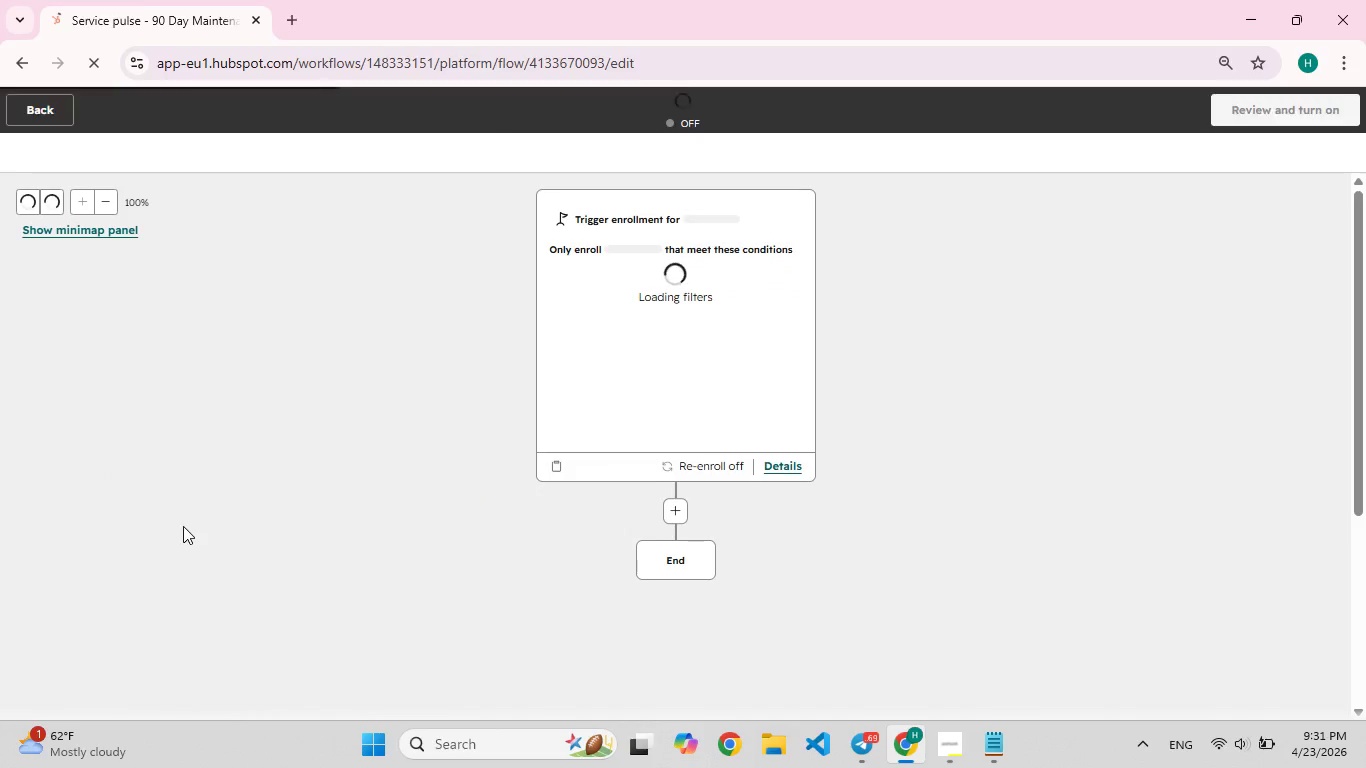 
mouse_move([686, 381])
 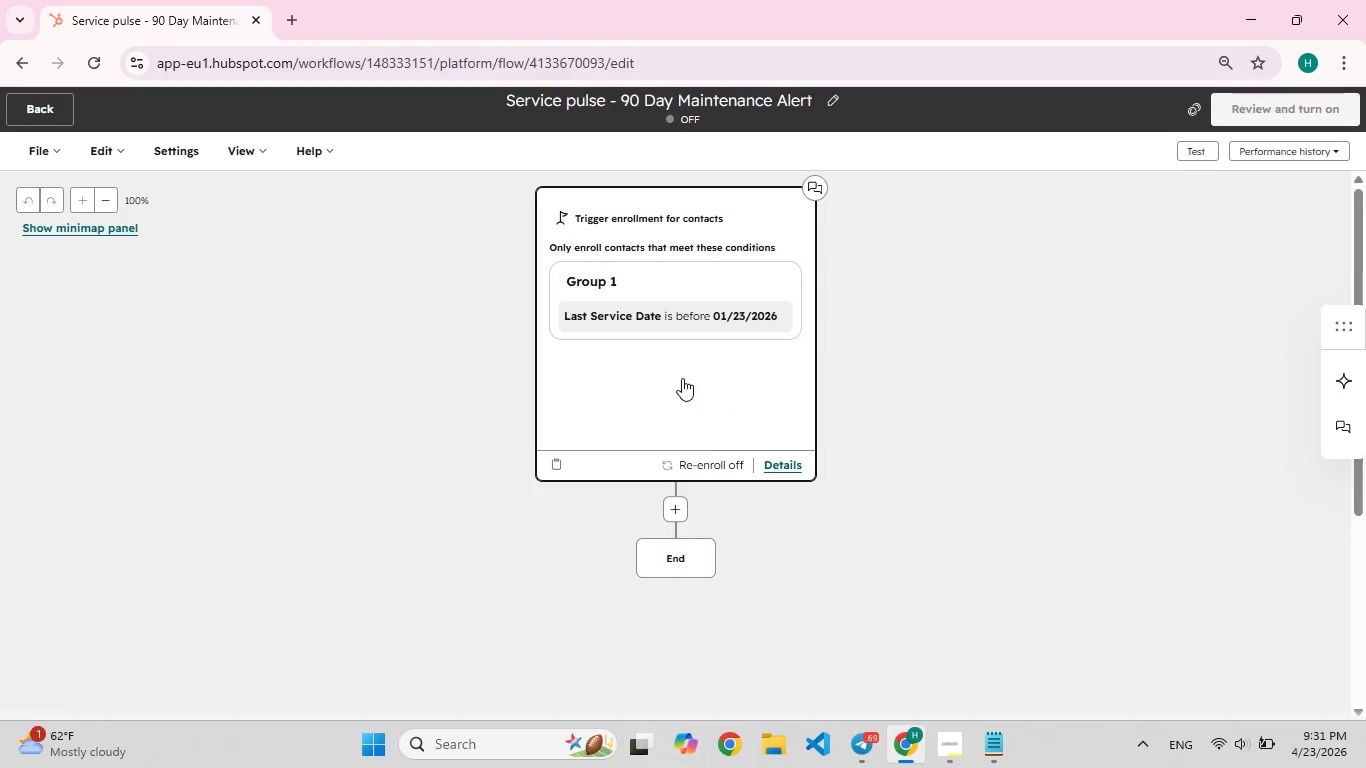 
left_click([682, 378])
 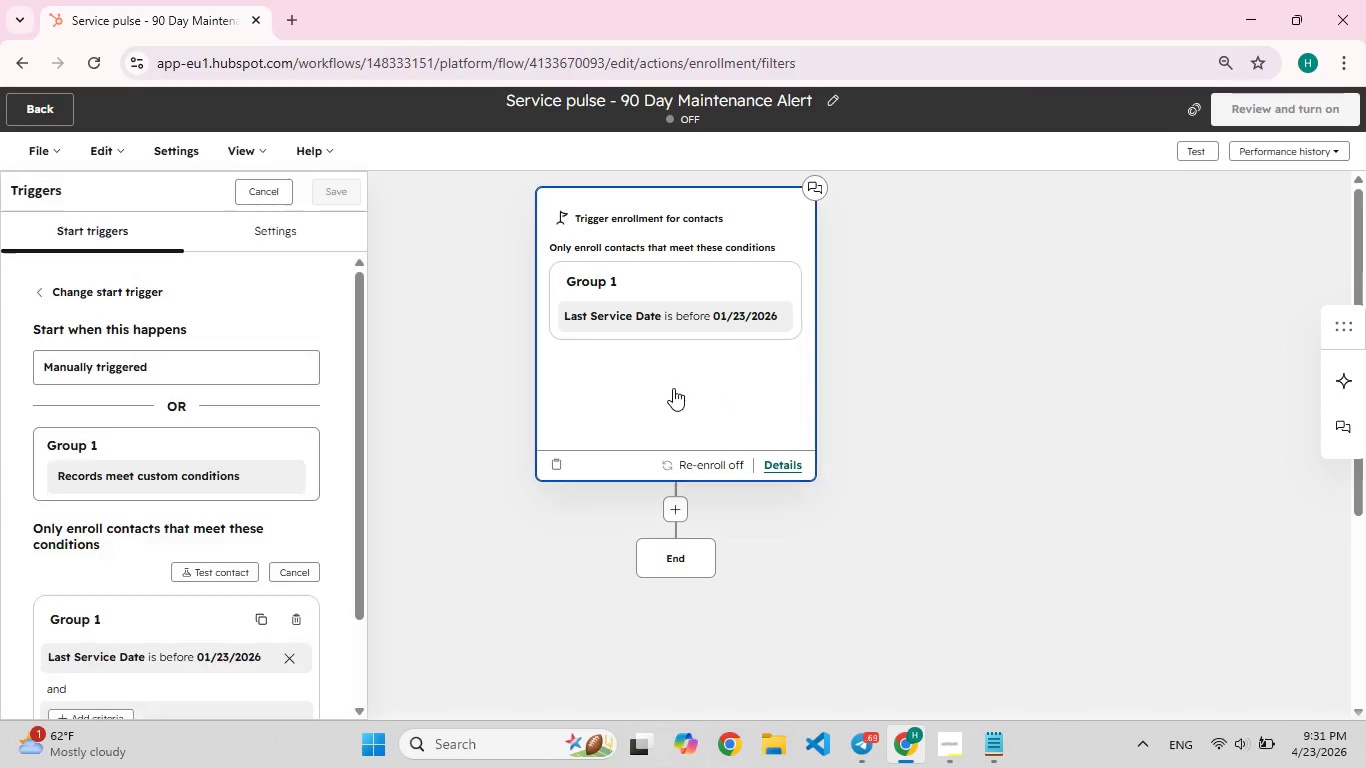 
scroll: coordinate [673, 388], scroll_direction: up, amount: 2.0
 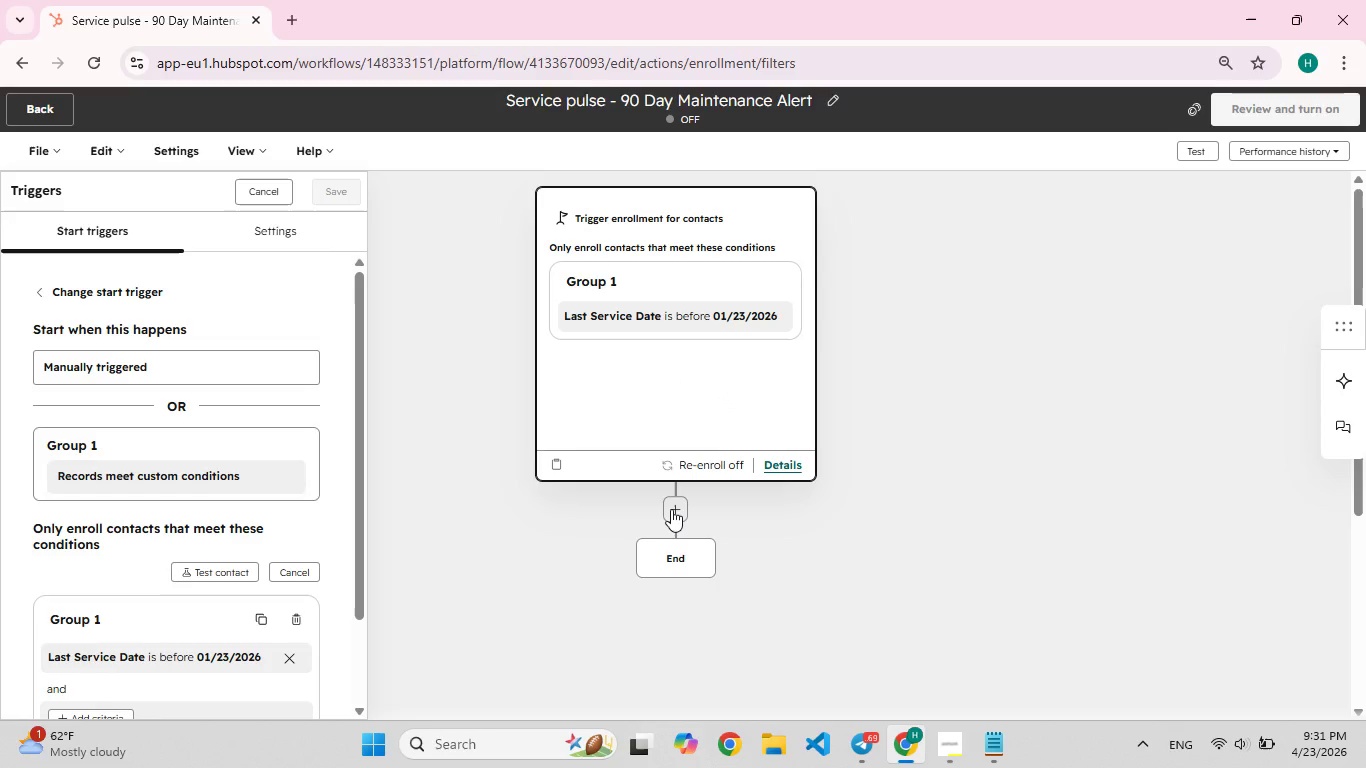 
left_click([671, 509])
 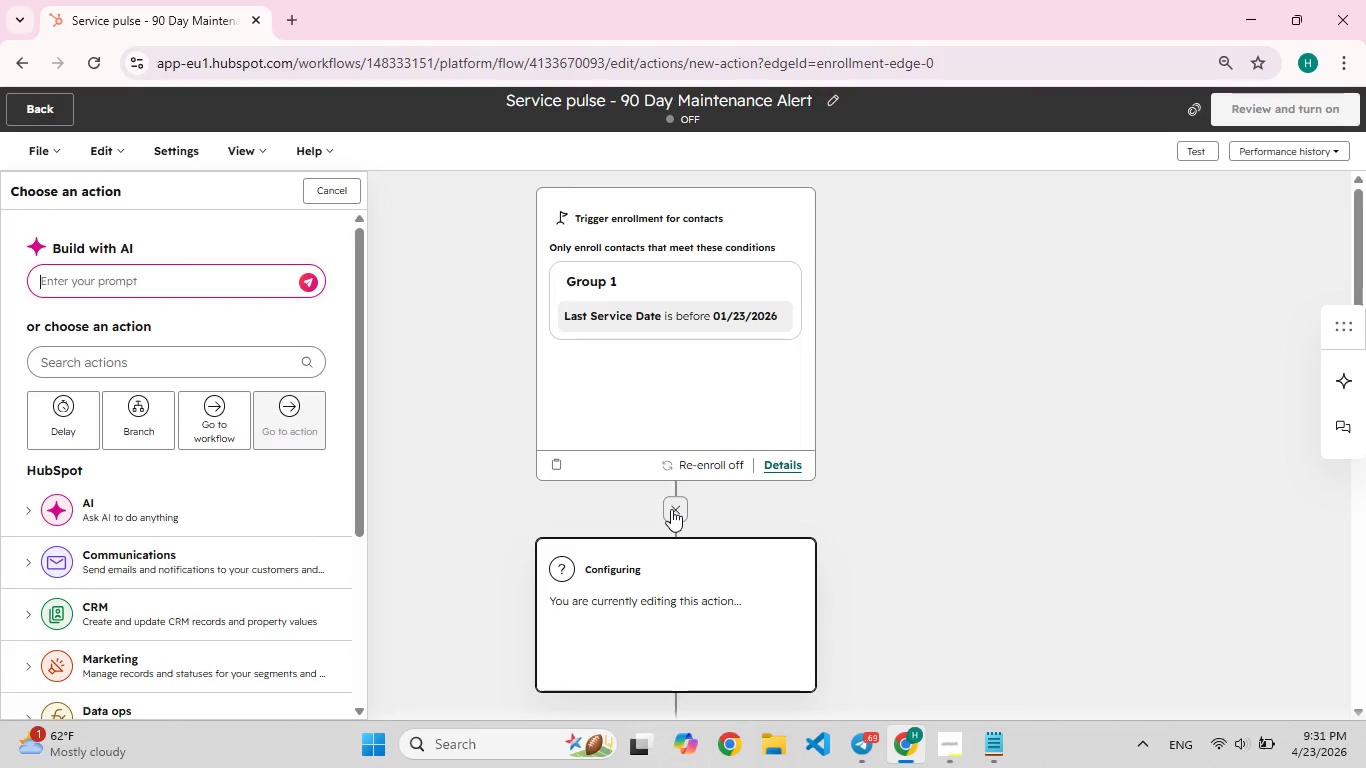 
wait(12.27)
 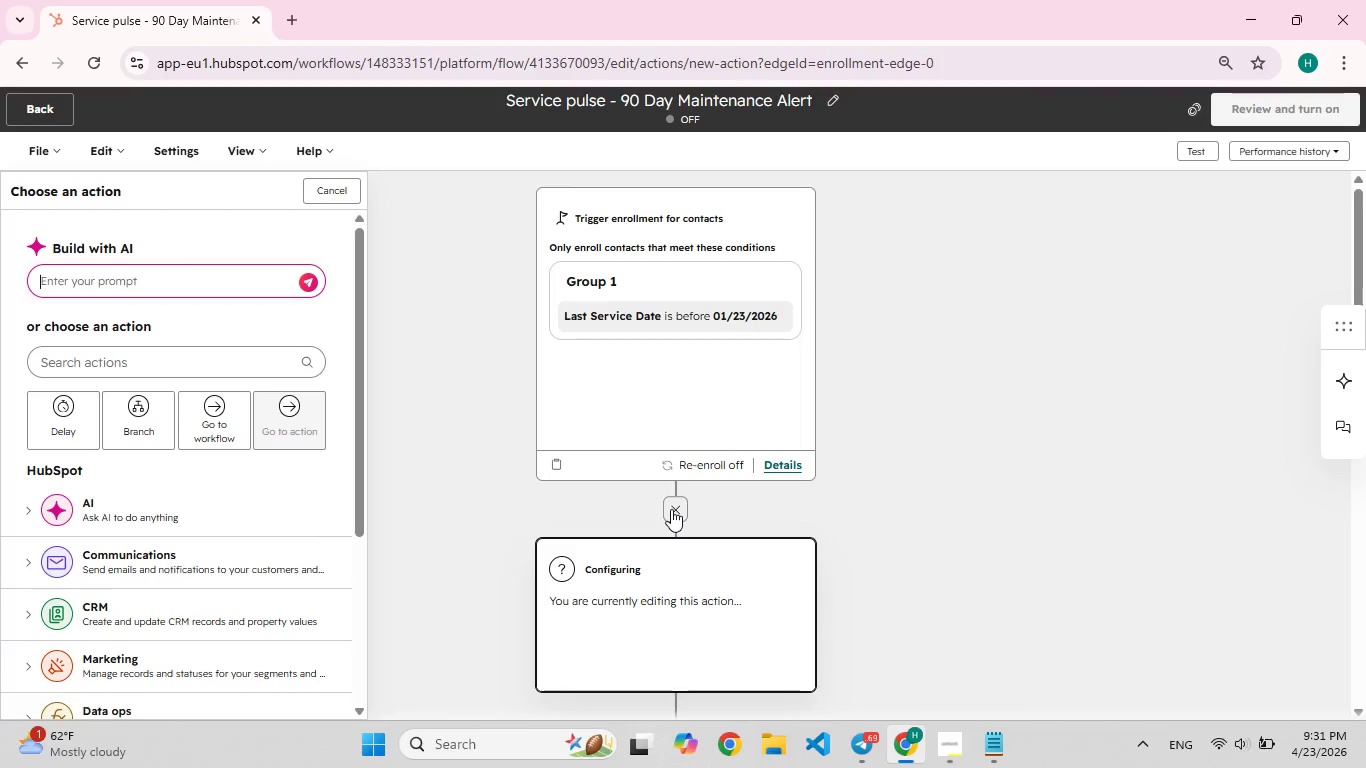 
left_click([105, 362])
 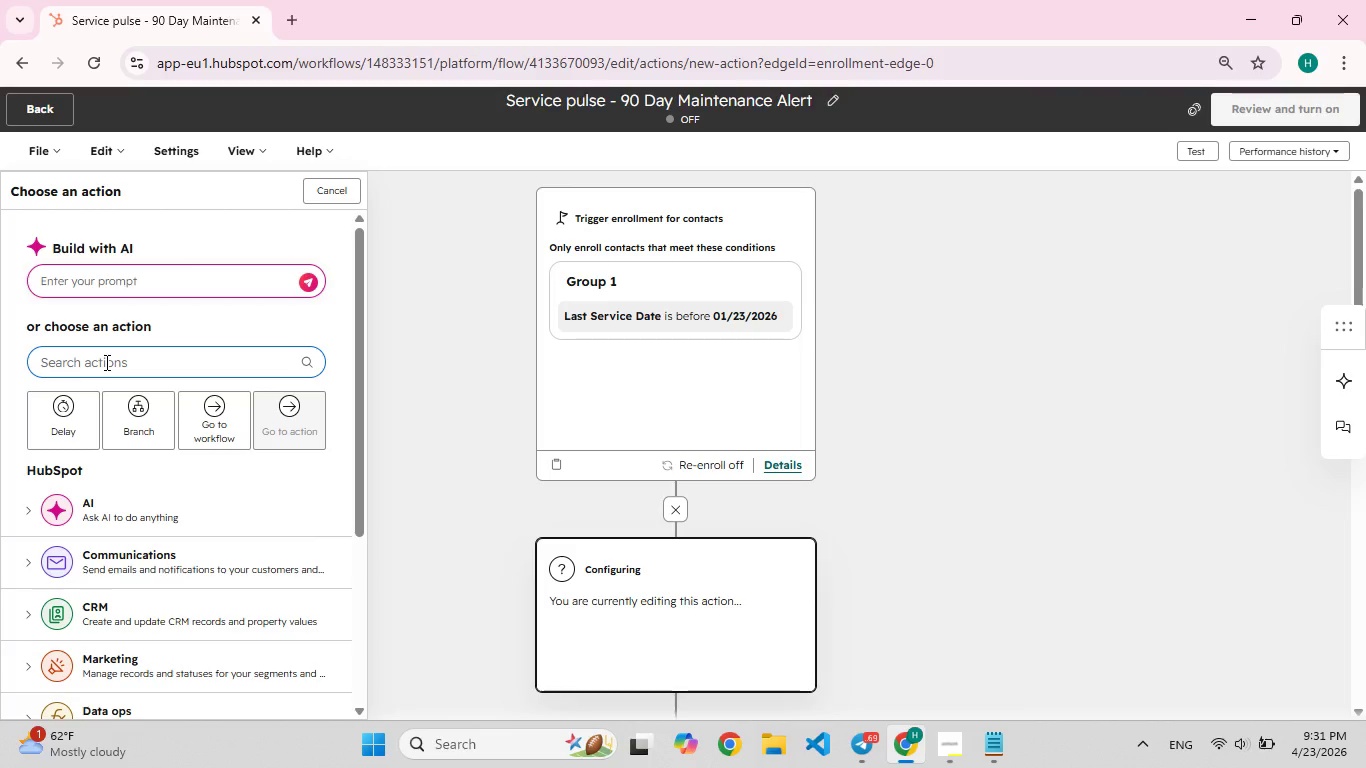 
wait(7.96)
 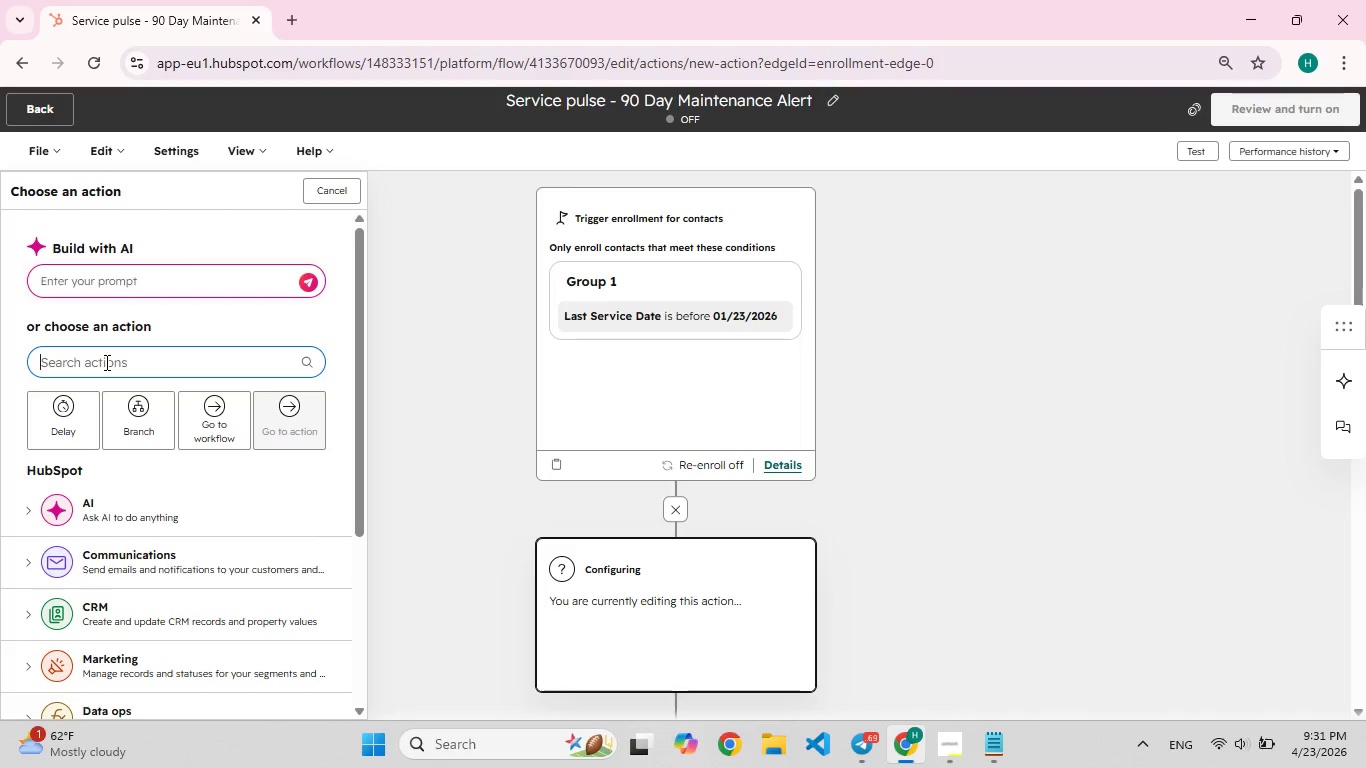 
mouse_move([139, 749])
 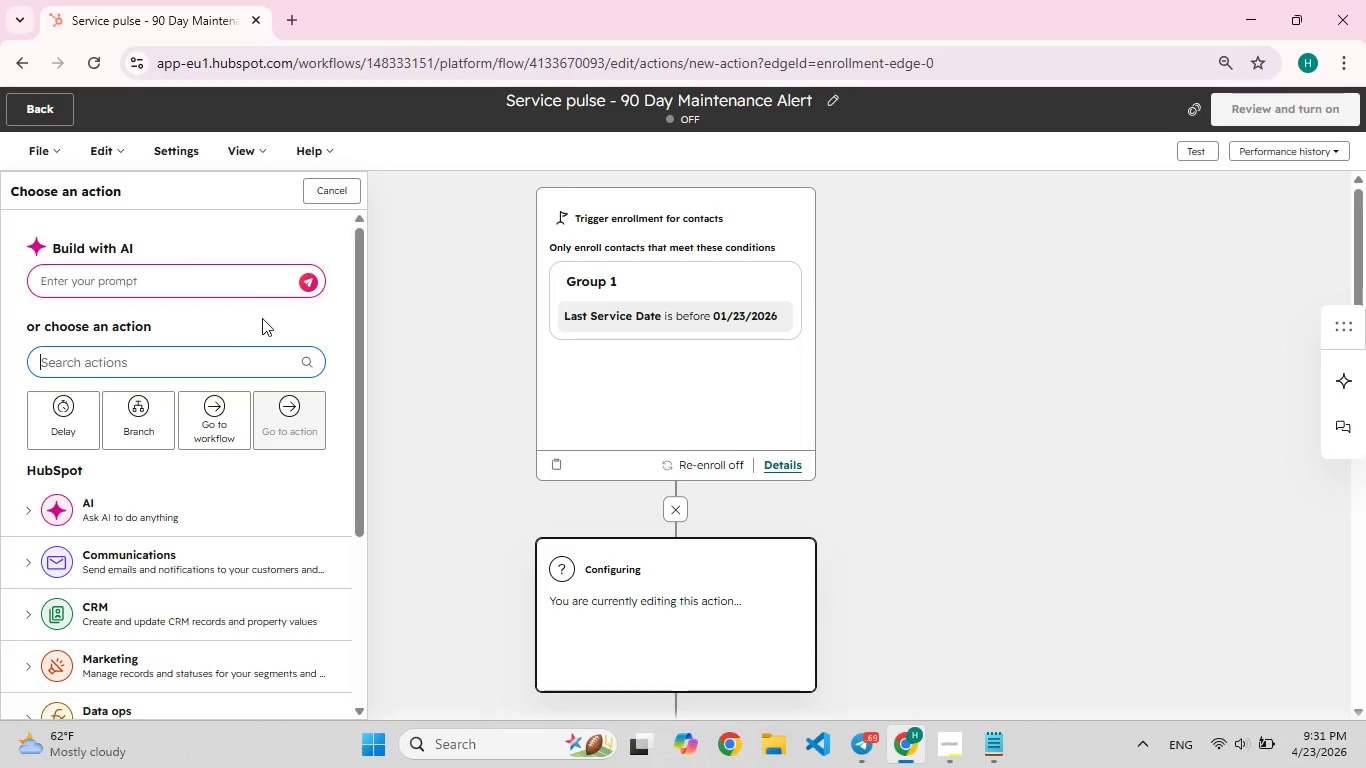 
scroll: coordinate [251, 340], scroll_direction: up, amount: 2.0
 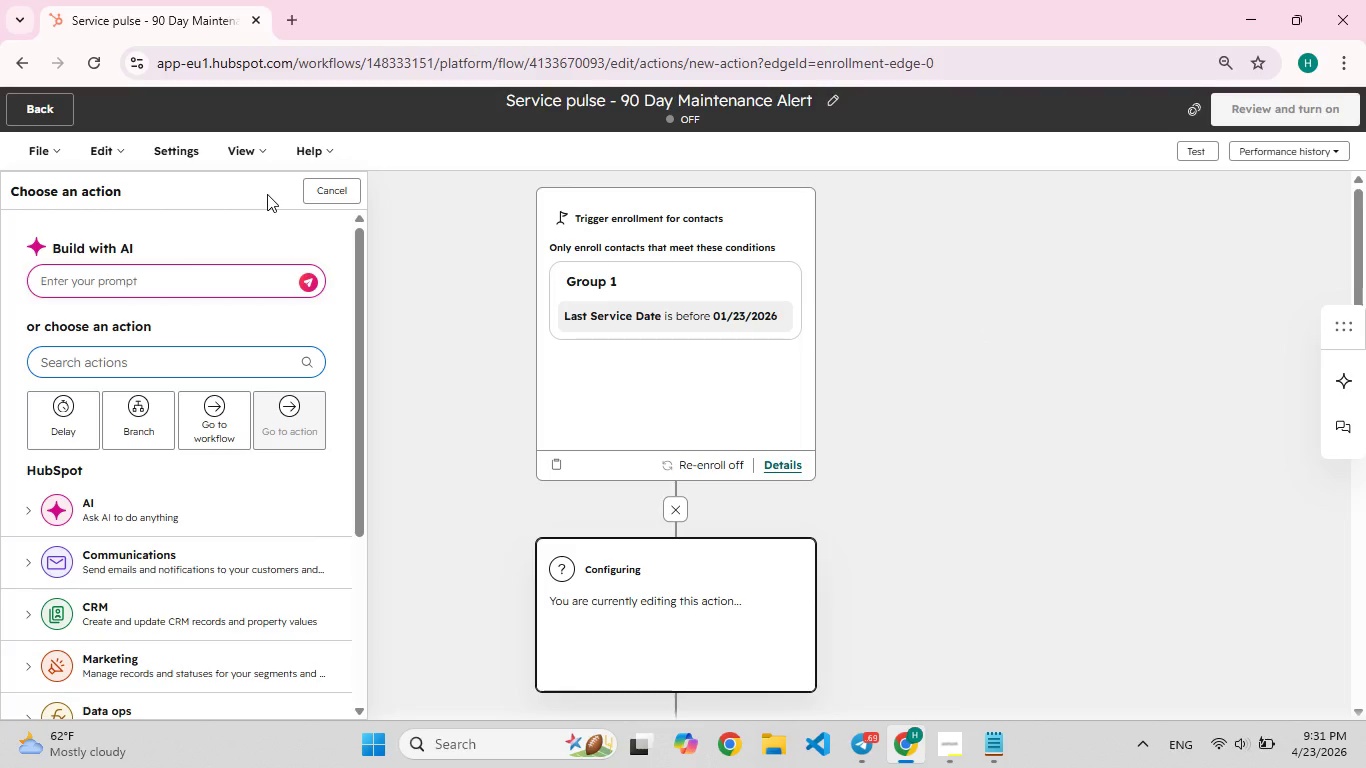 
wait(8.81)
 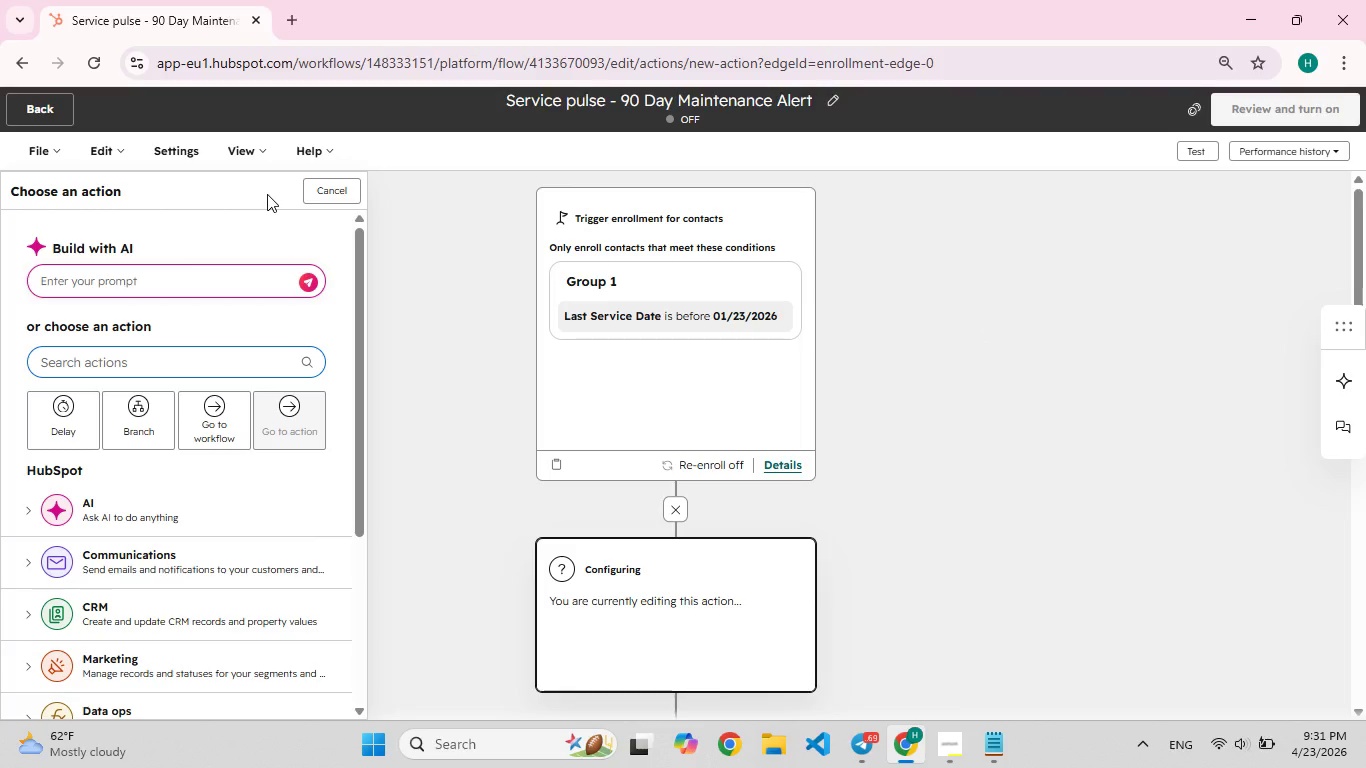 
left_click([595, 403])
 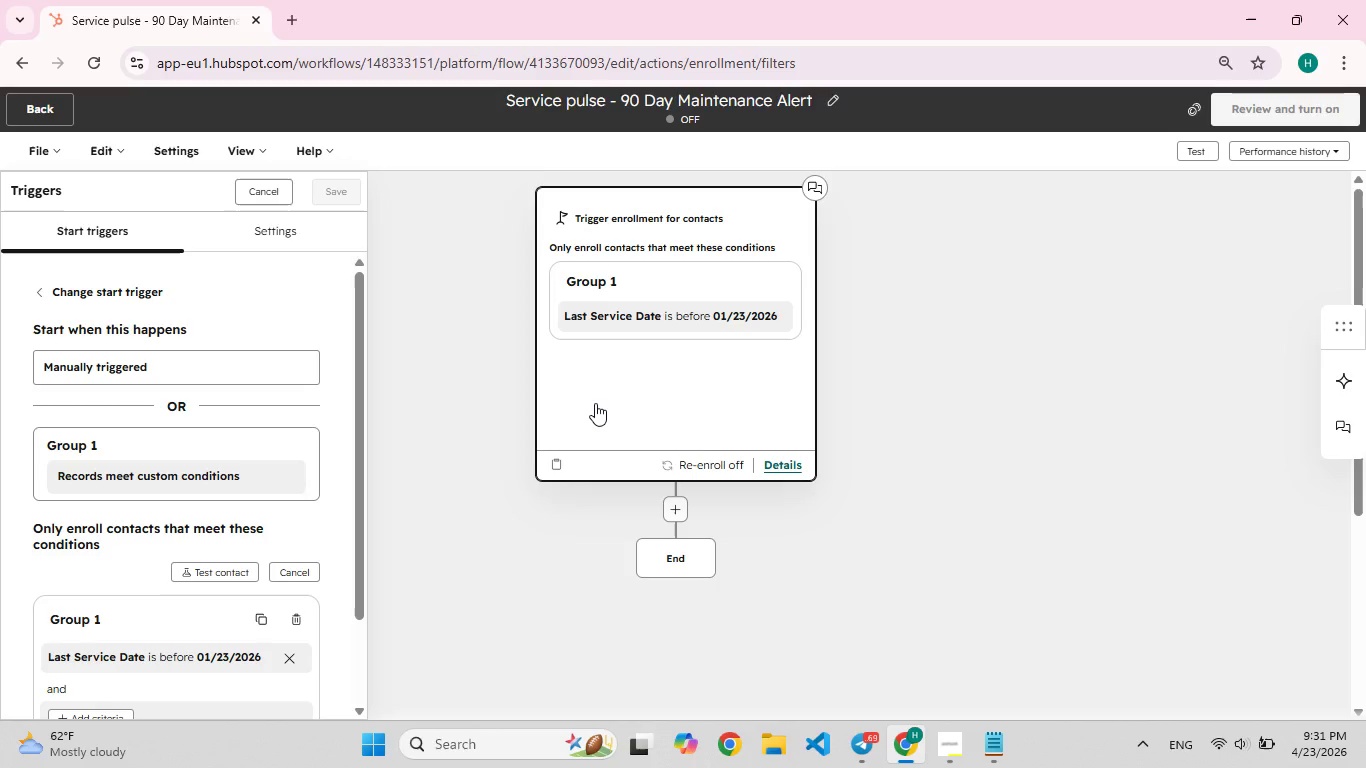 
wait(6.94)
 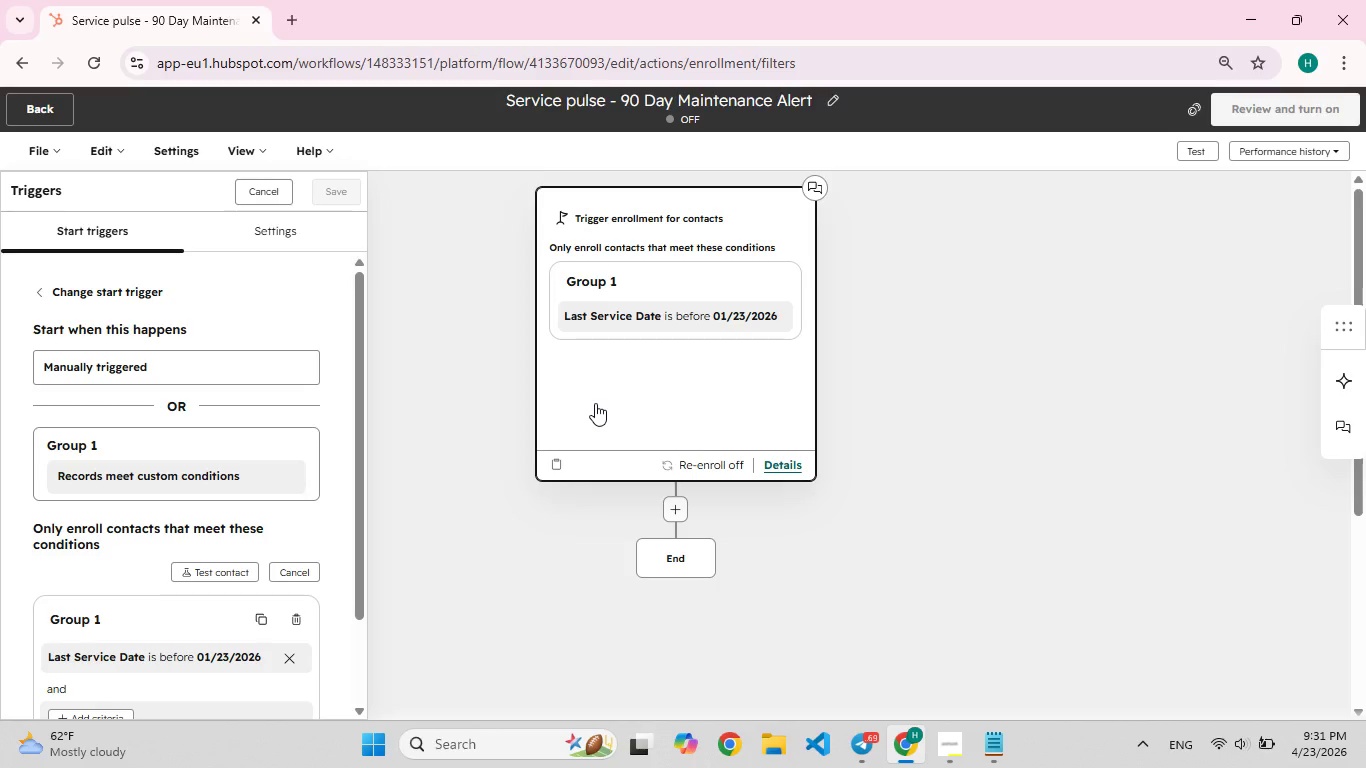 
scroll: coordinate [142, 273], scroll_direction: down, amount: 2.0
 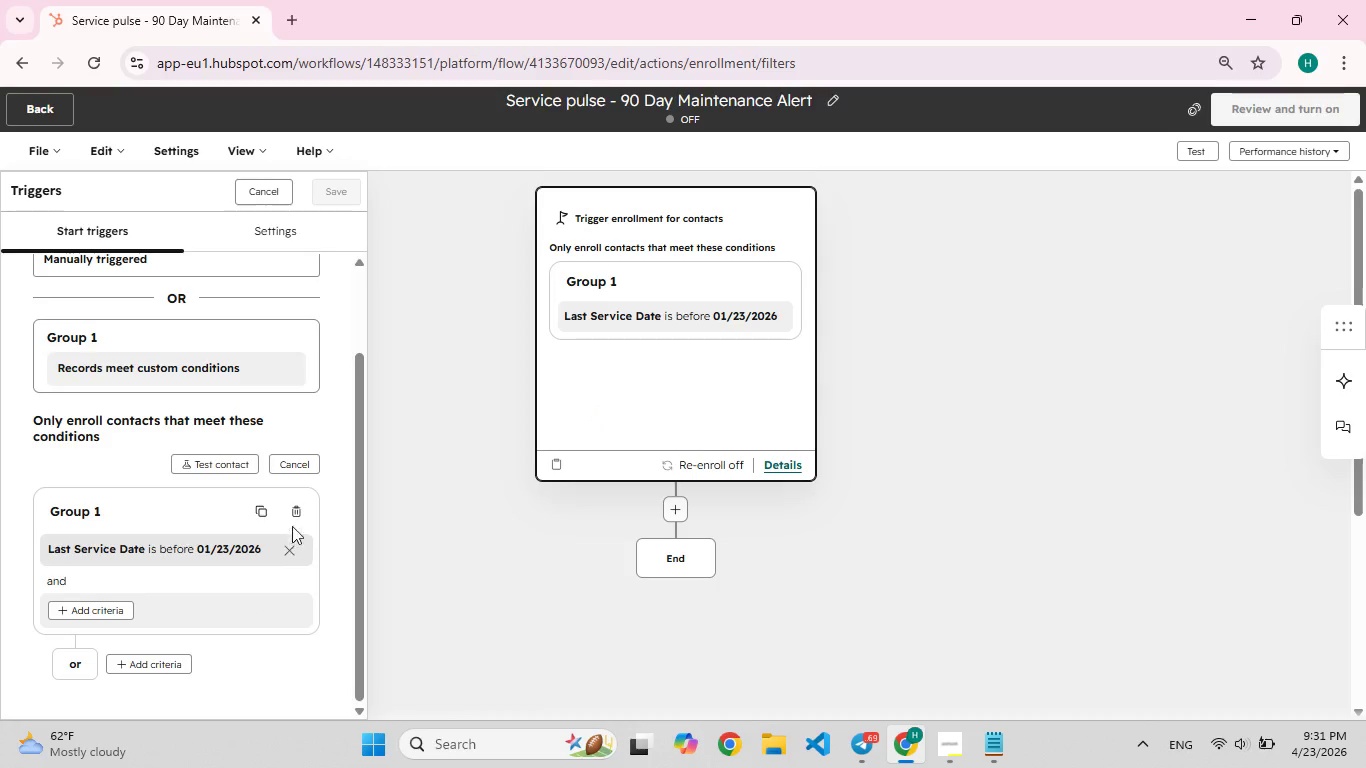 
left_click([296, 518])
 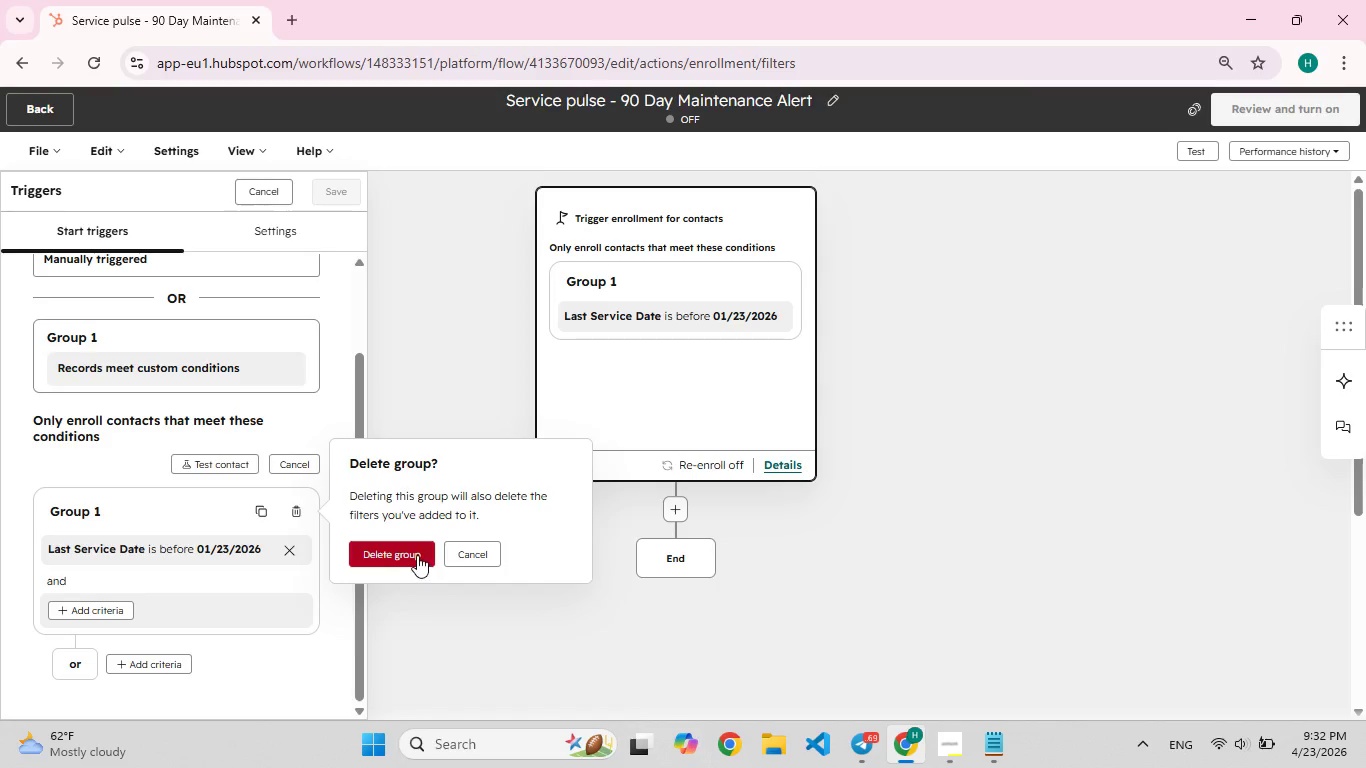 
left_click([417, 555])
 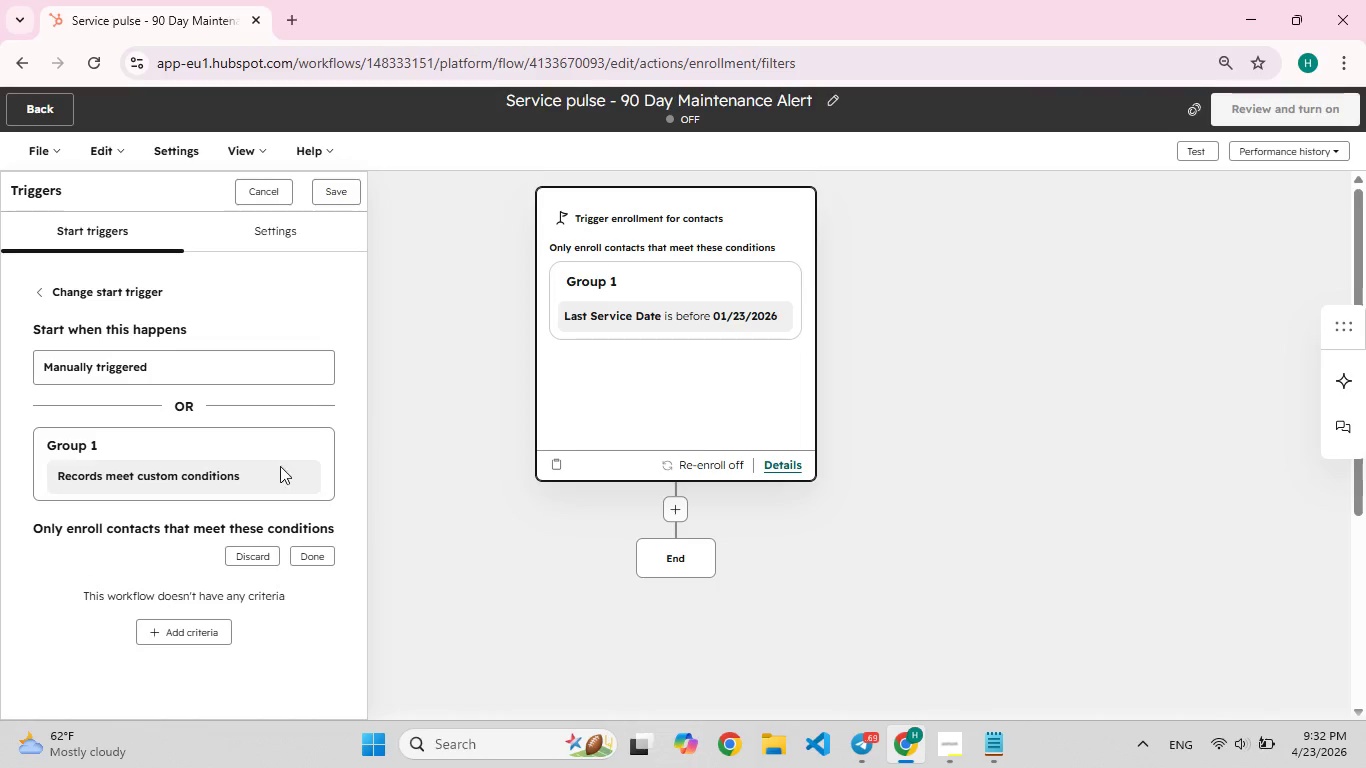 
left_click([148, 370])
 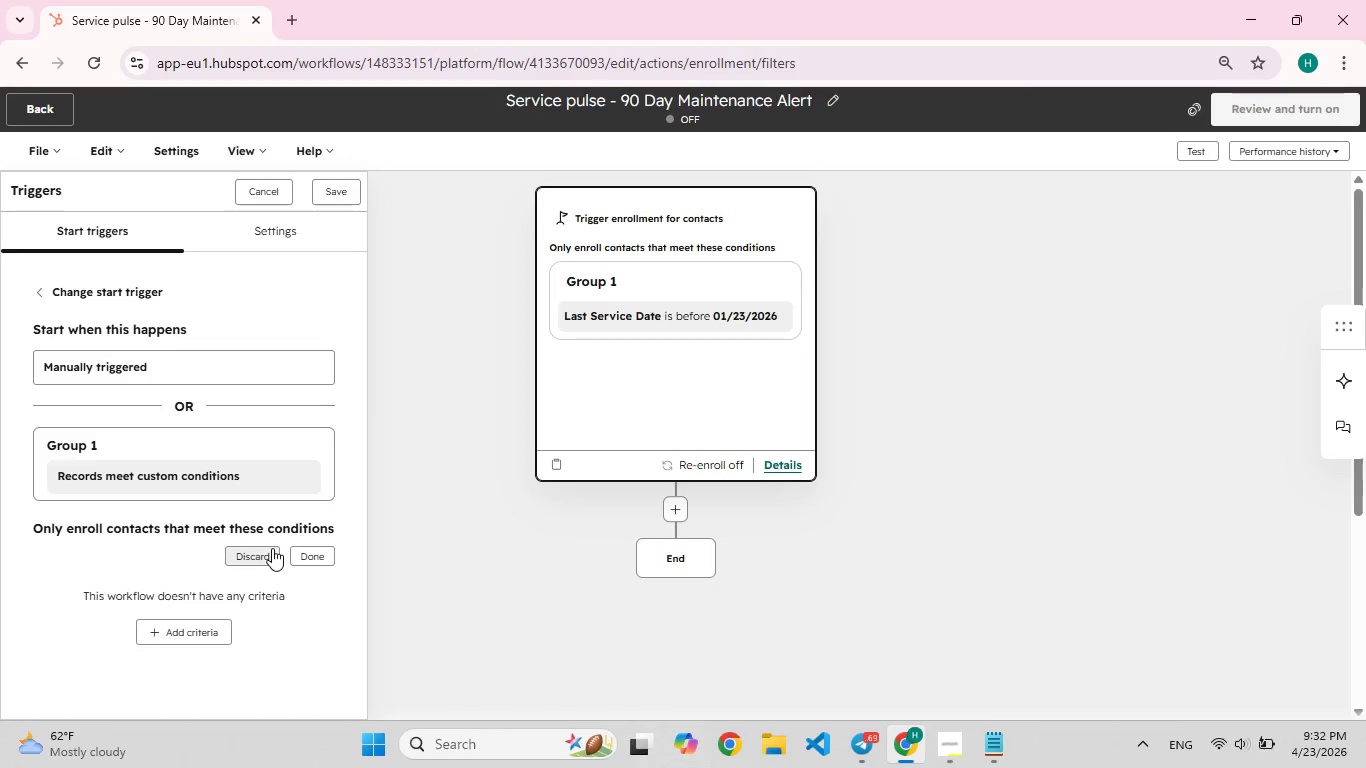 
left_click([268, 548])
 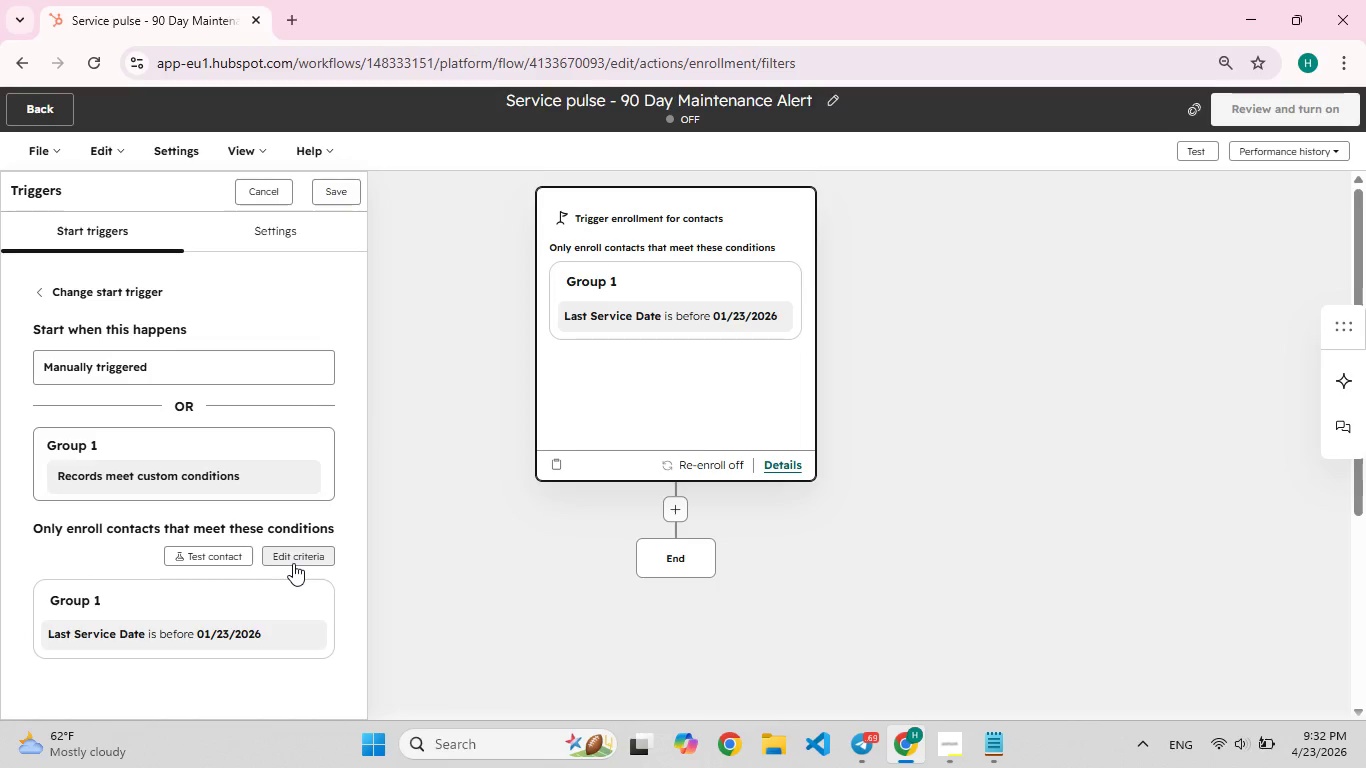 
left_click([293, 563])
 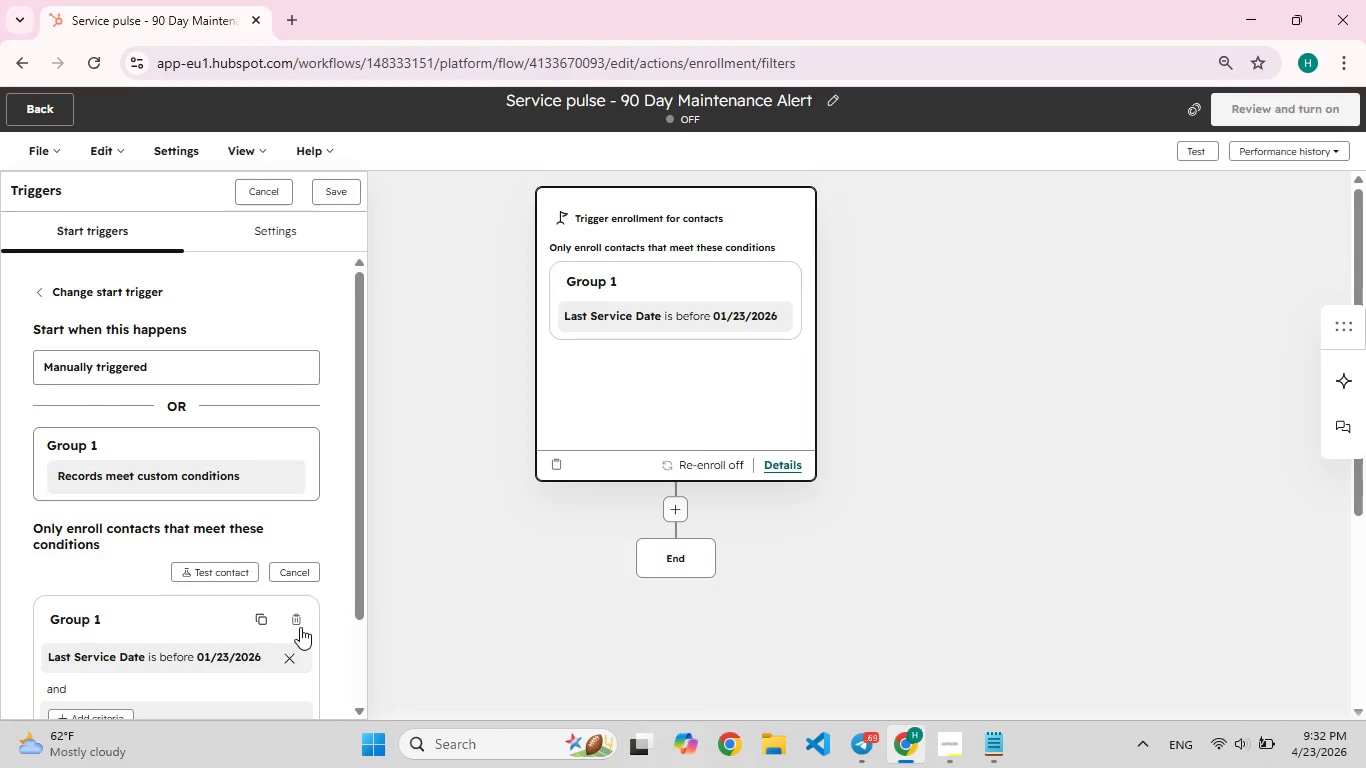 
left_click([297, 621])
 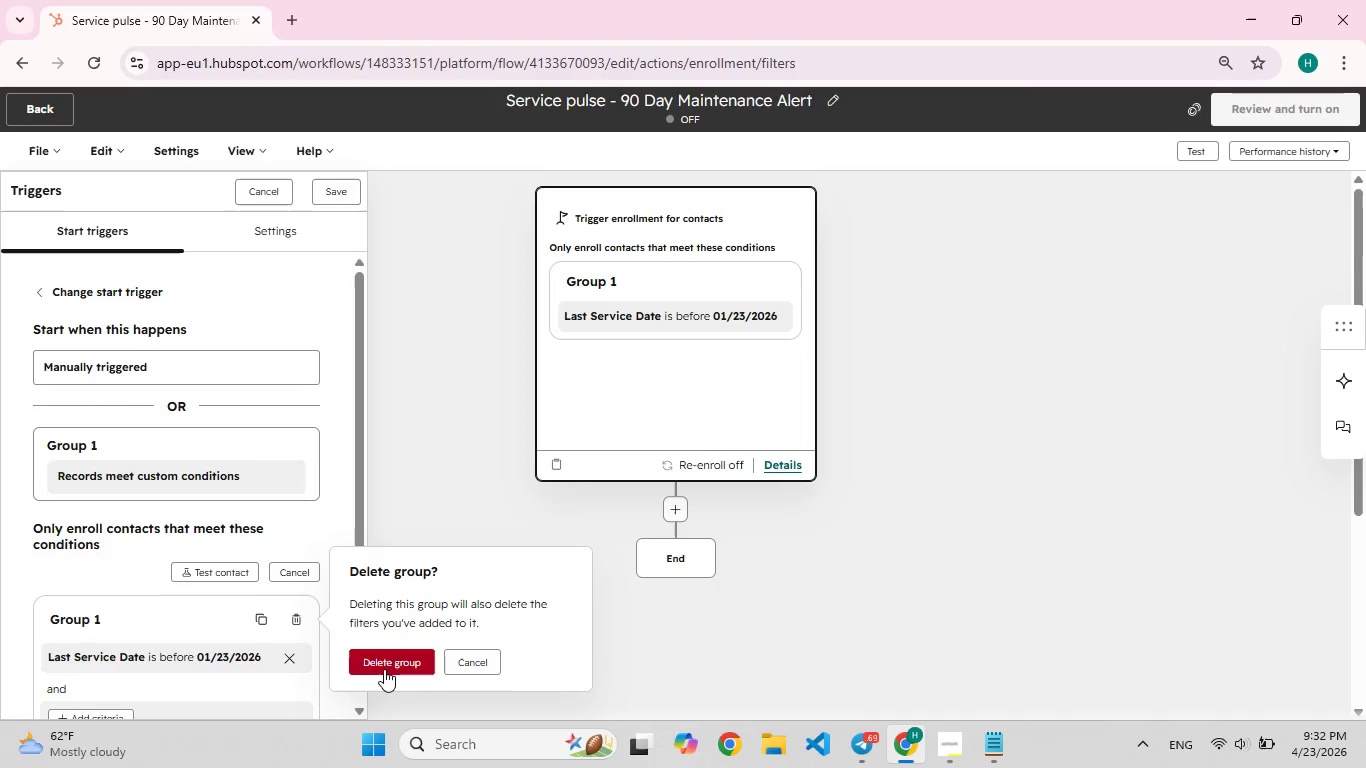 
left_click([384, 669])
 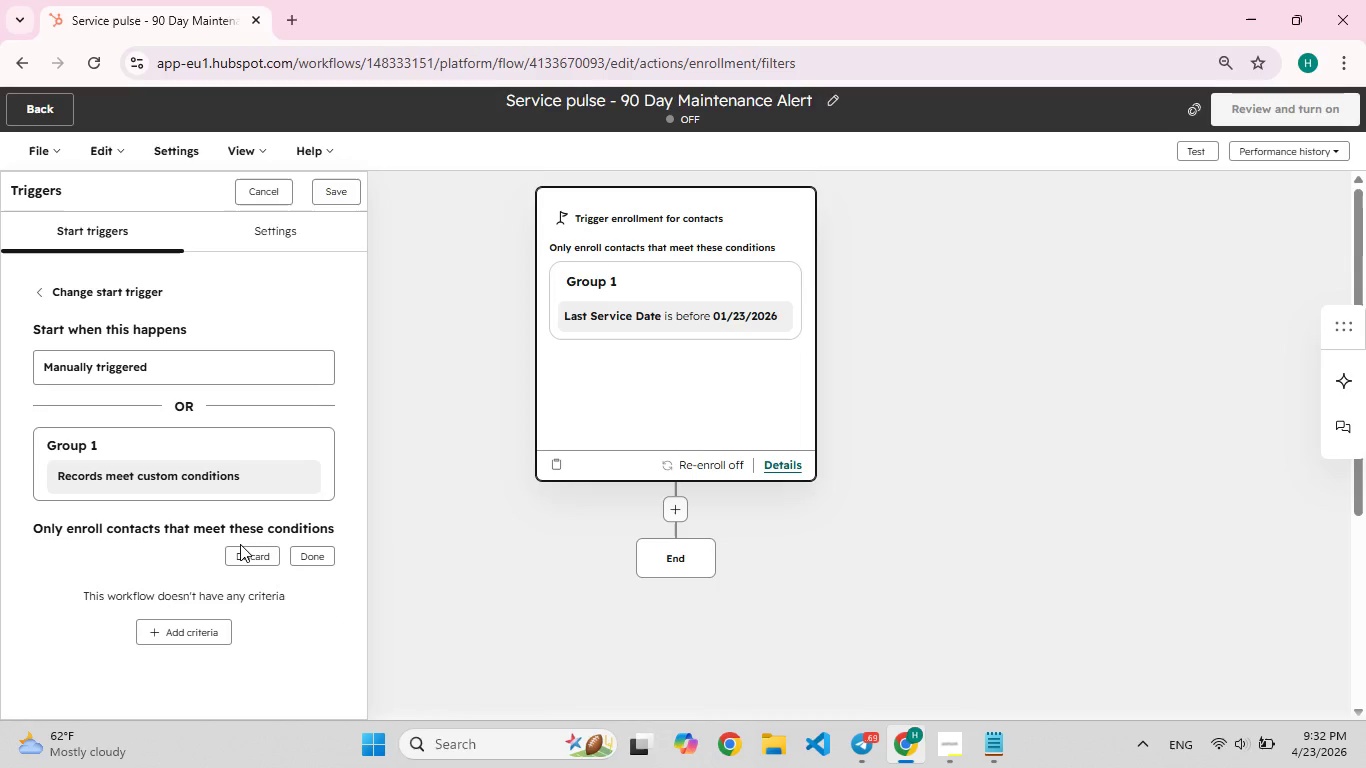 
scroll: coordinate [243, 544], scroll_direction: up, amount: 2.0
 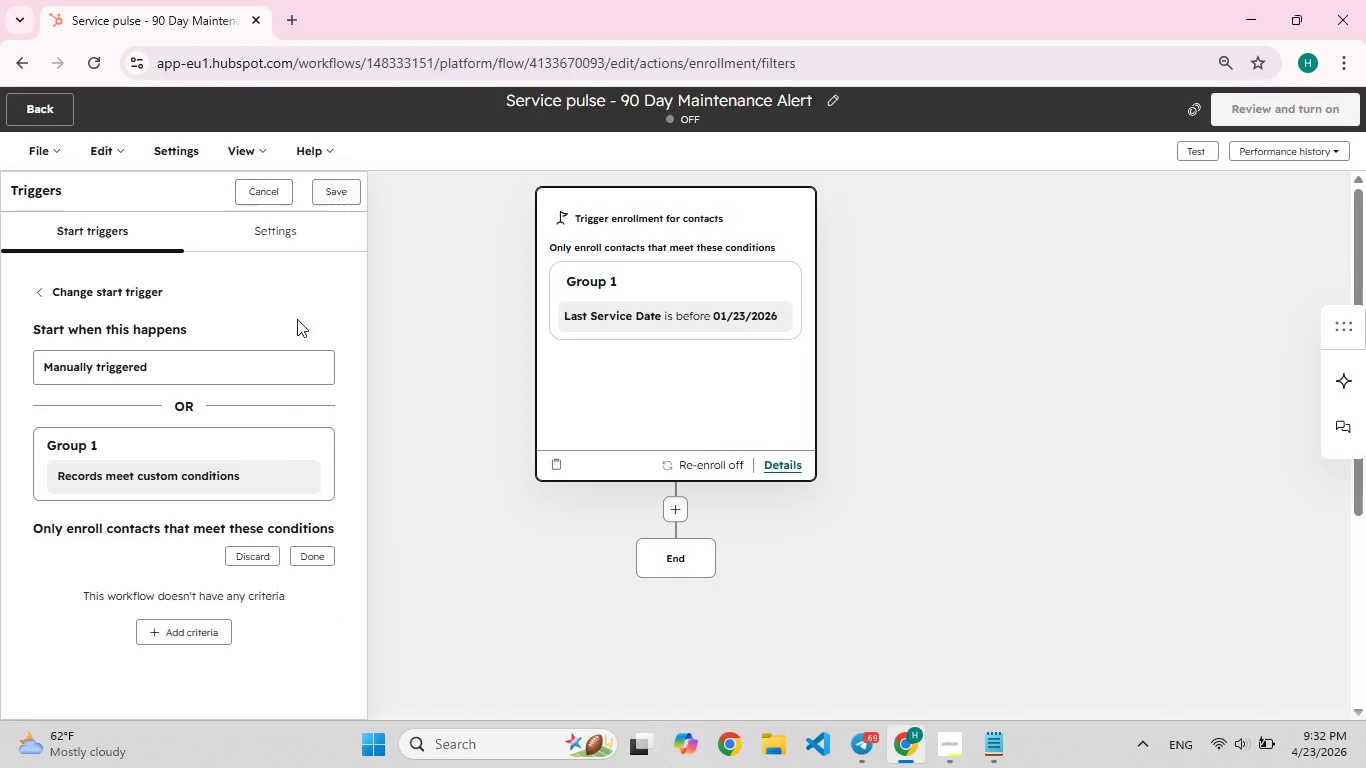 
left_click([251, 365])
 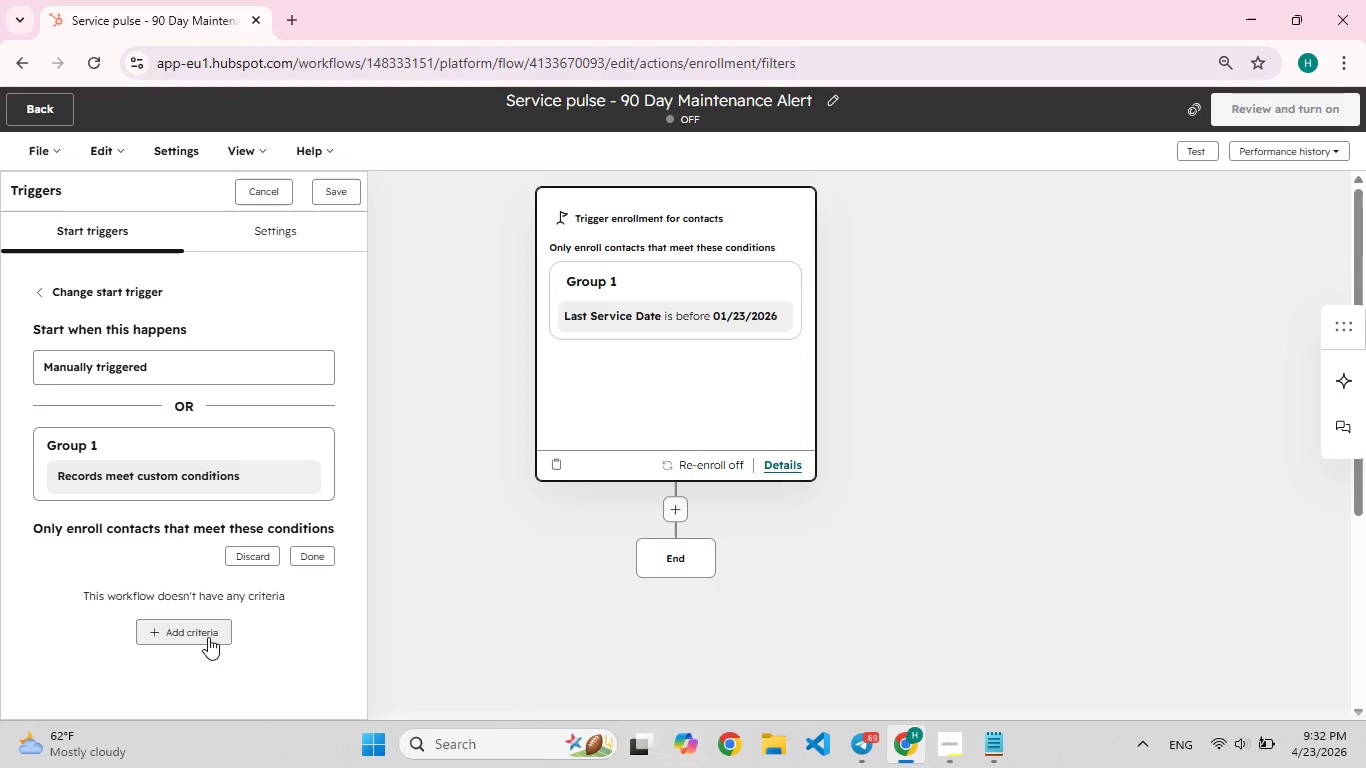 
scroll: coordinate [278, 436], scroll_direction: up, amount: 3.0
 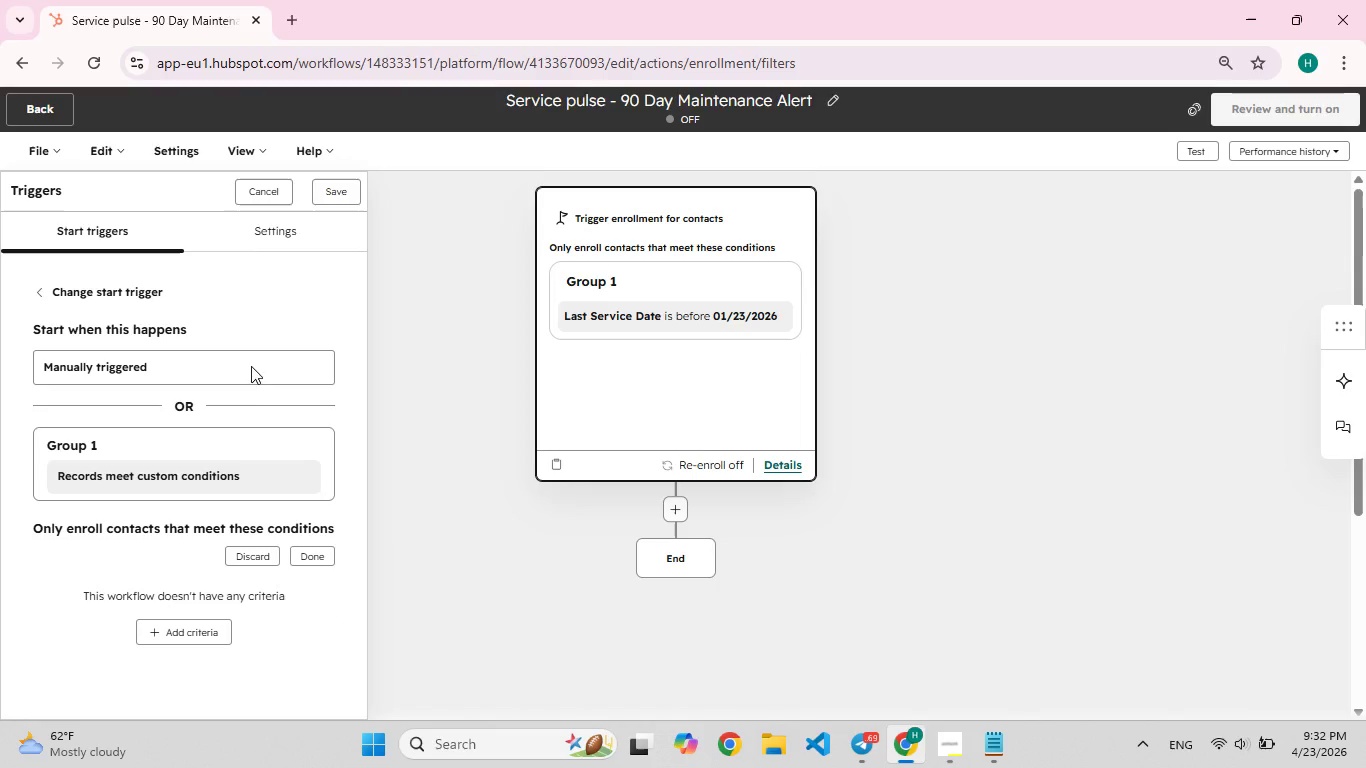 
left_click([208, 637])
 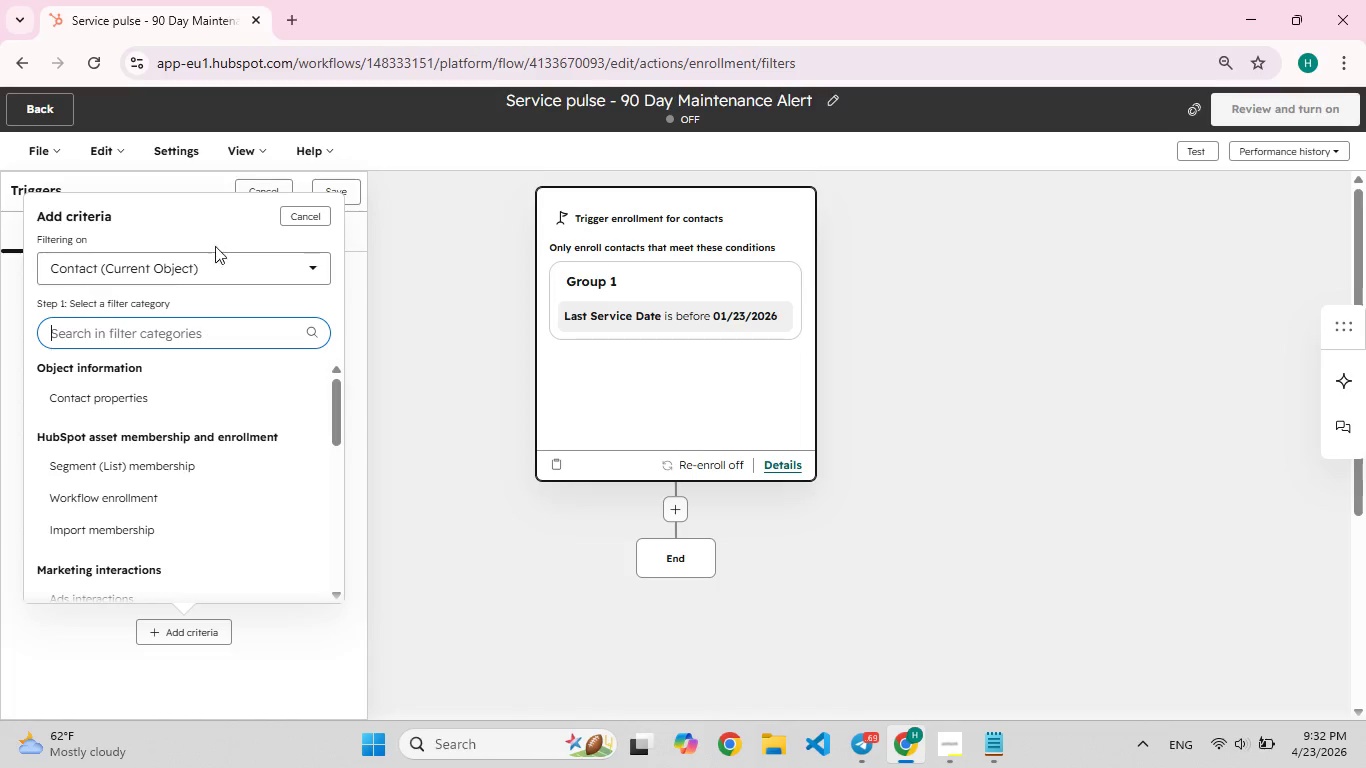 
left_click([288, 262])
 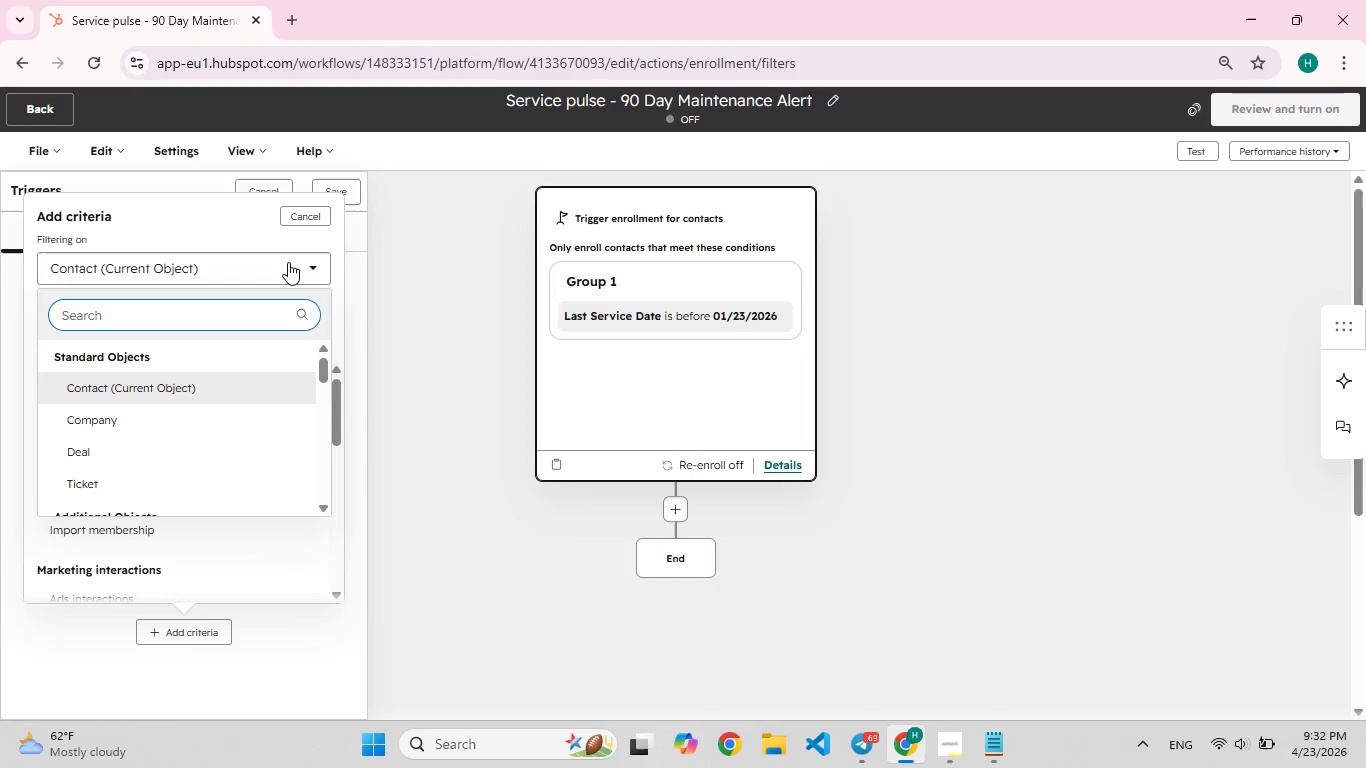 
left_click([288, 262])
 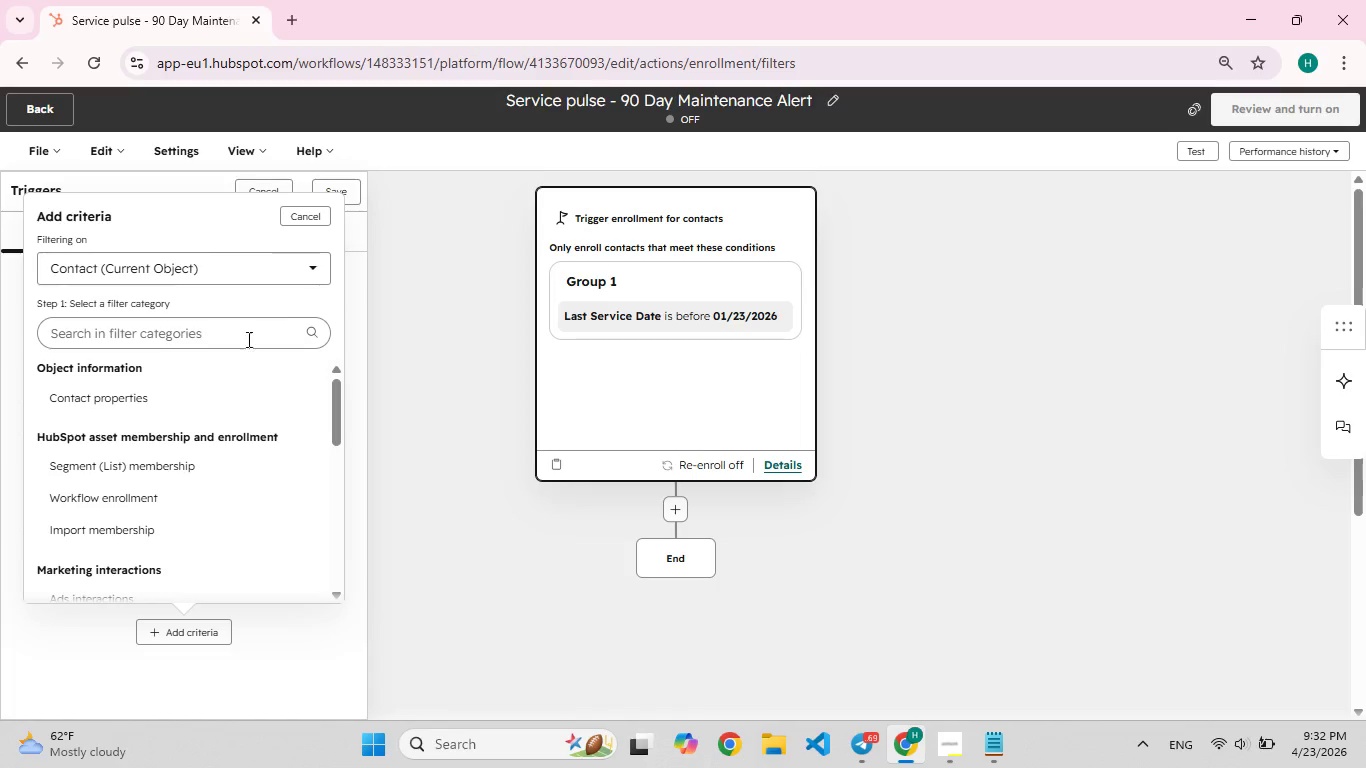 
scroll: coordinate [243, 350], scroll_direction: up, amount: 3.0
 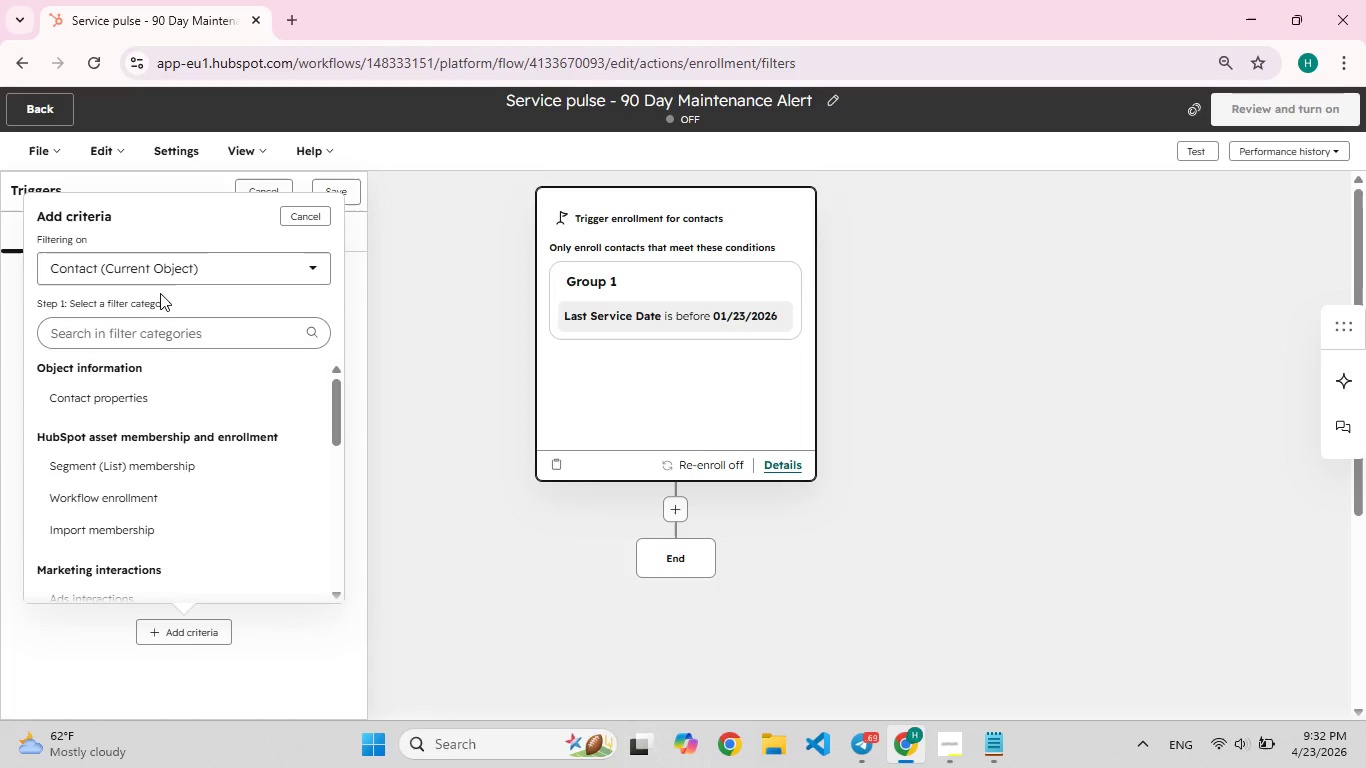 
wait(5.24)
 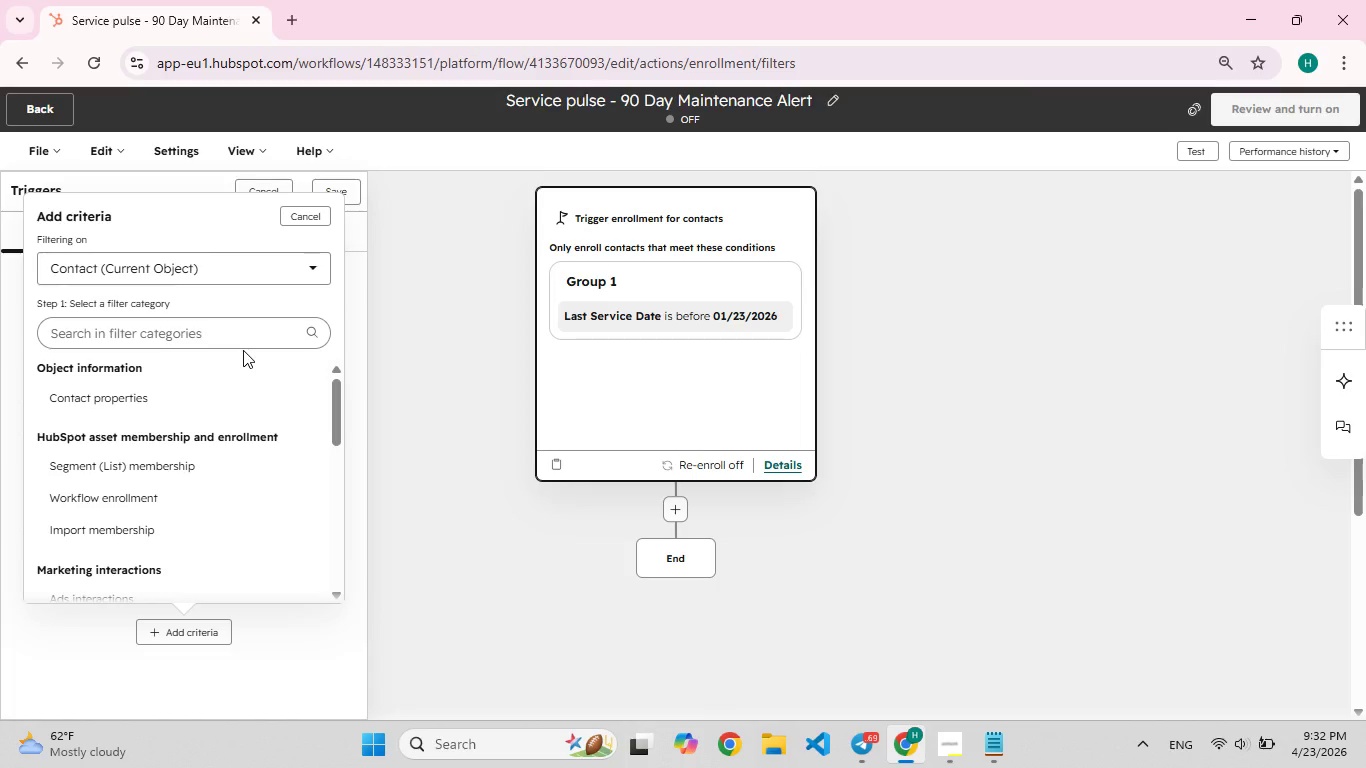 
left_click([176, 332])
 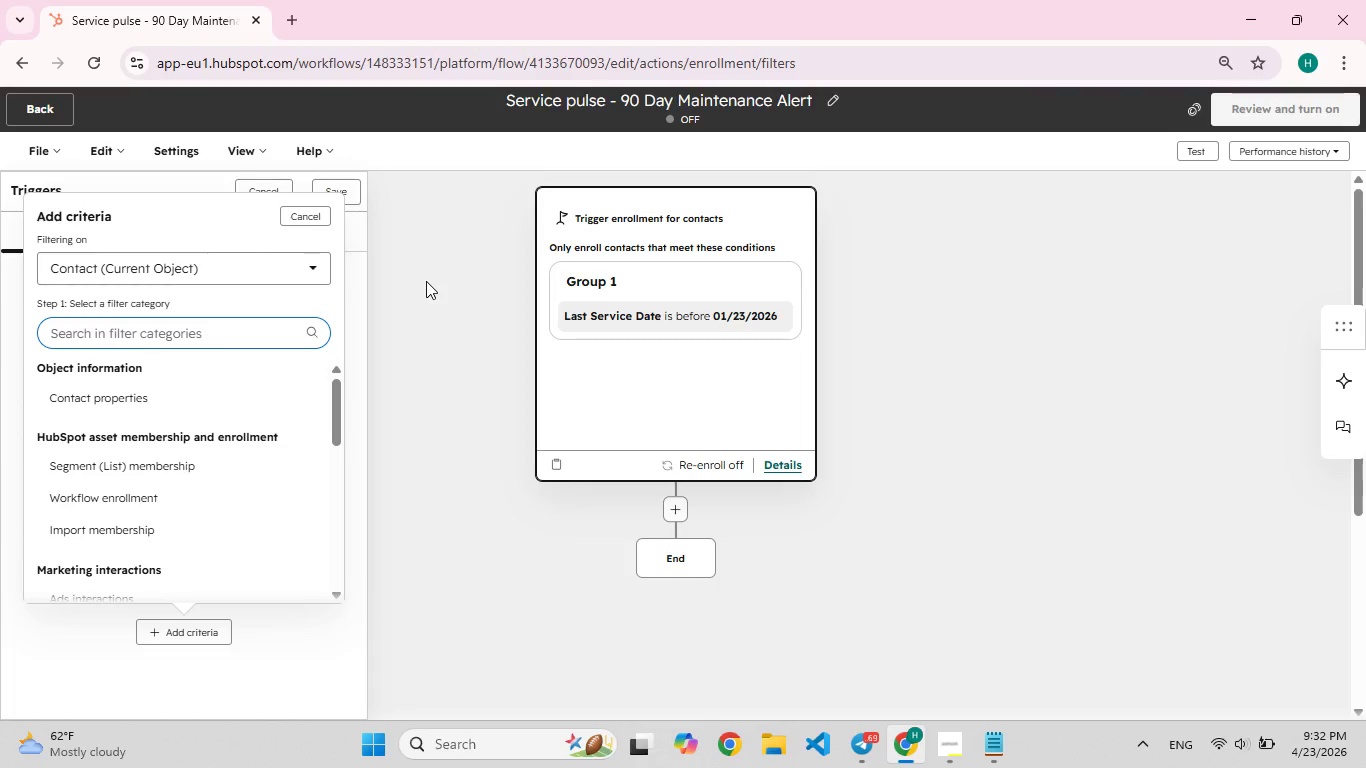 
left_click([426, 281])
 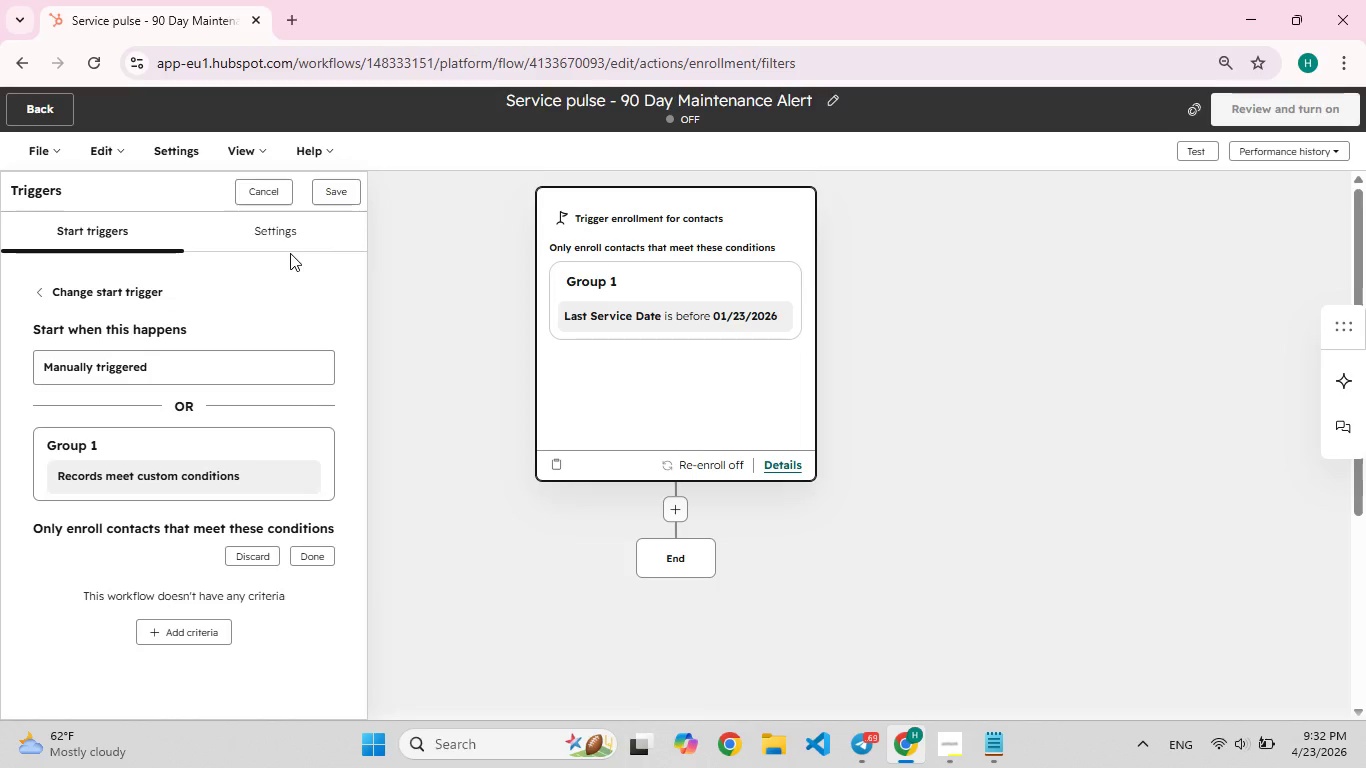 
scroll: coordinate [290, 253], scroll_direction: up, amount: 1.0
 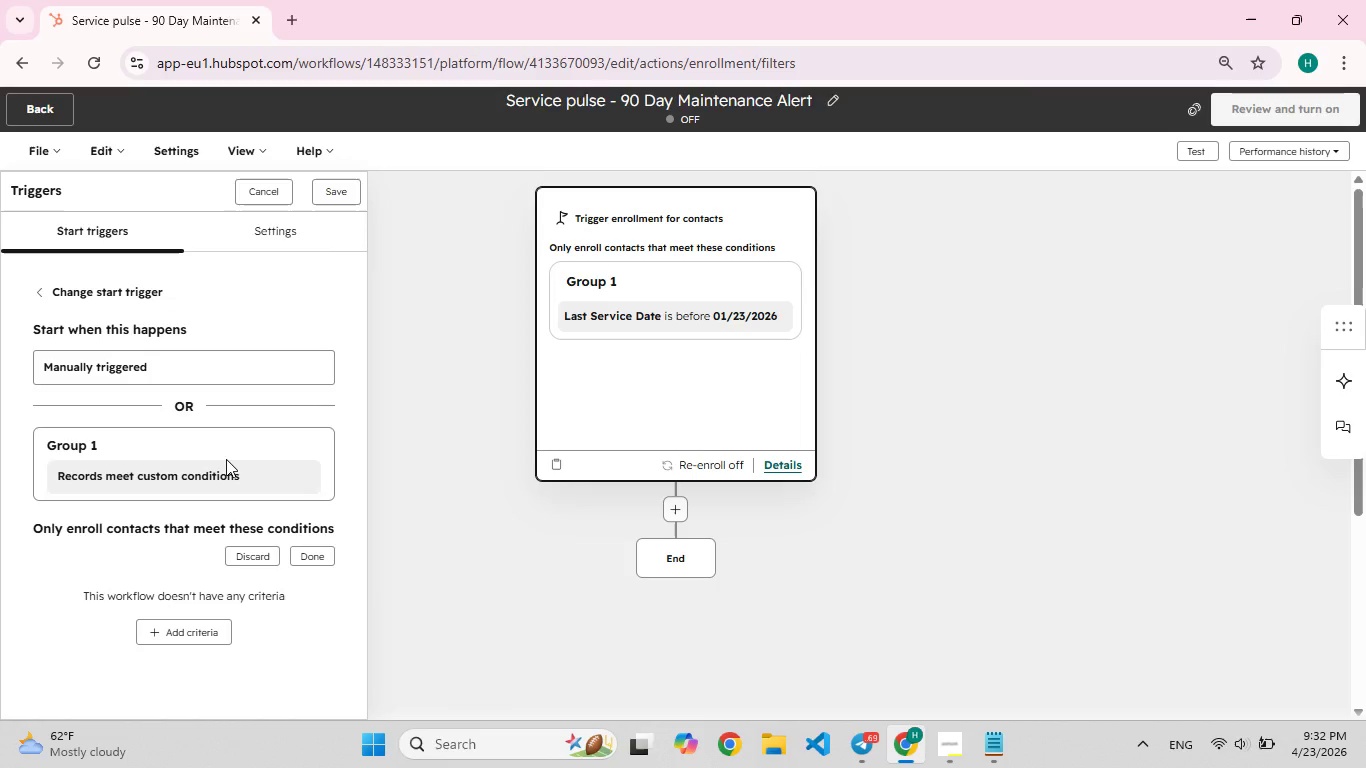 
left_click([226, 459])
 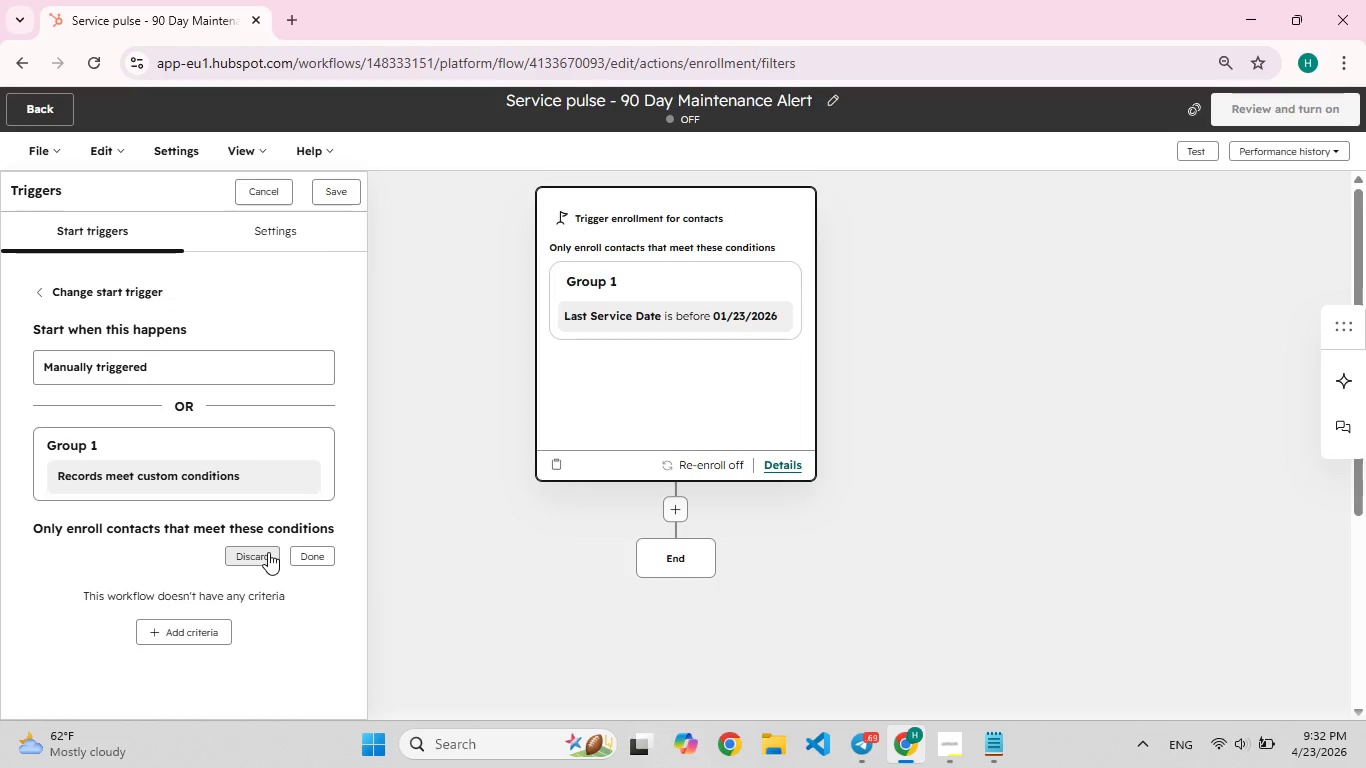 
wait(5.7)
 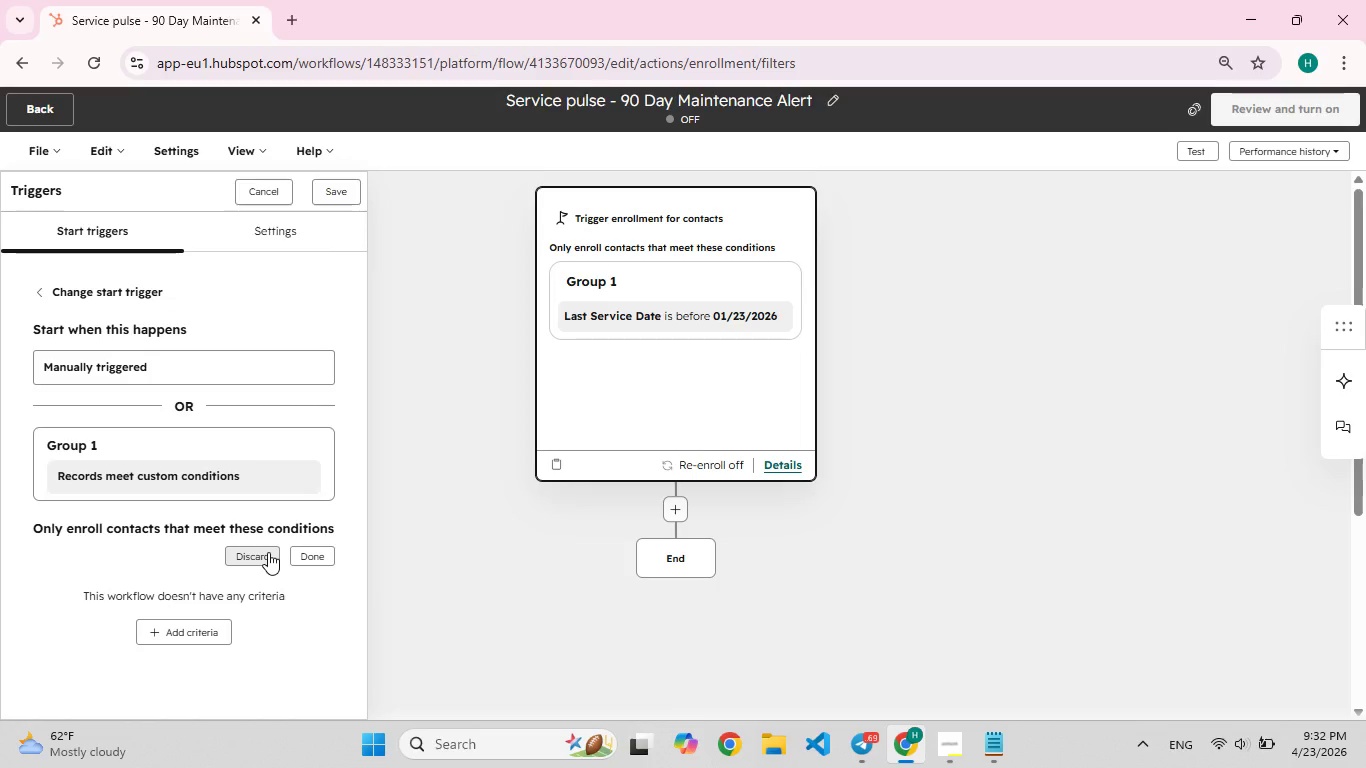 
left_click([346, 195])
 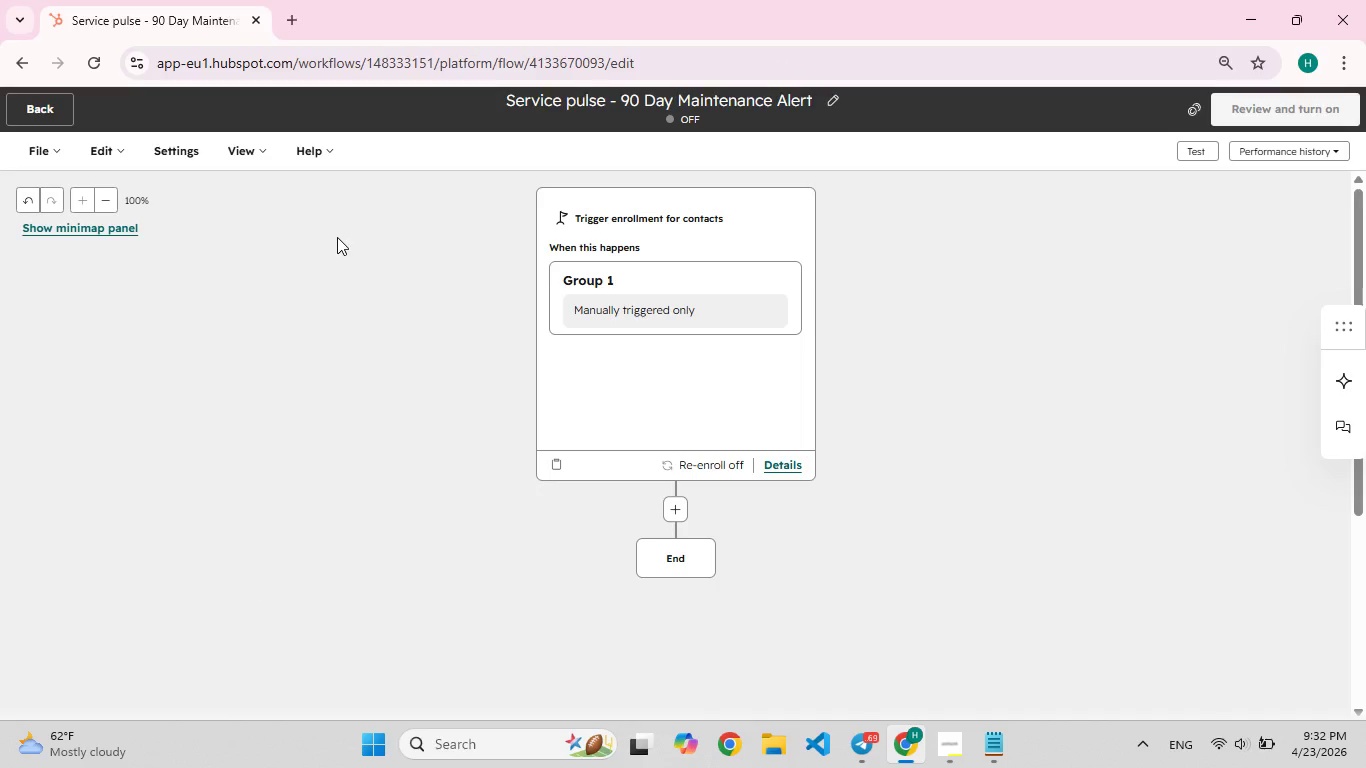 
left_click([613, 380])
 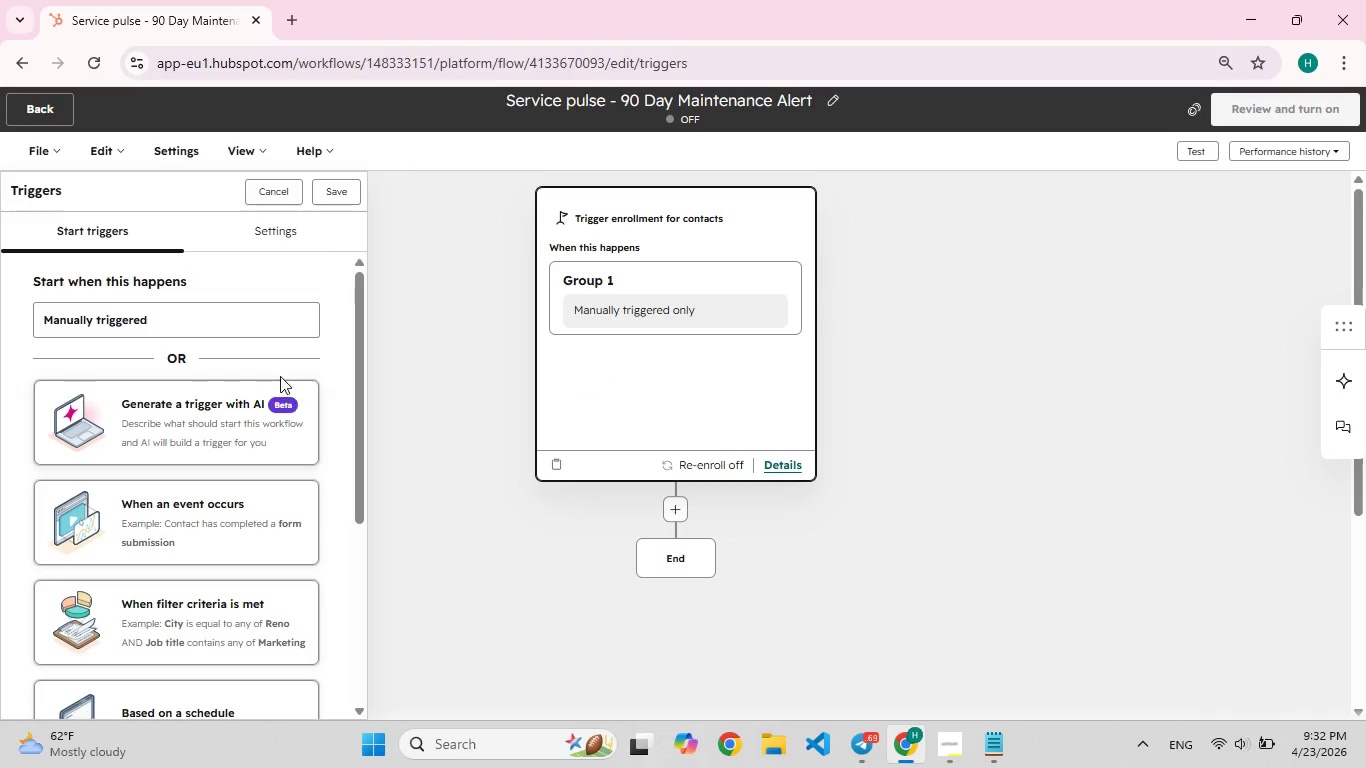 
scroll: coordinate [280, 376], scroll_direction: down, amount: 2.0
 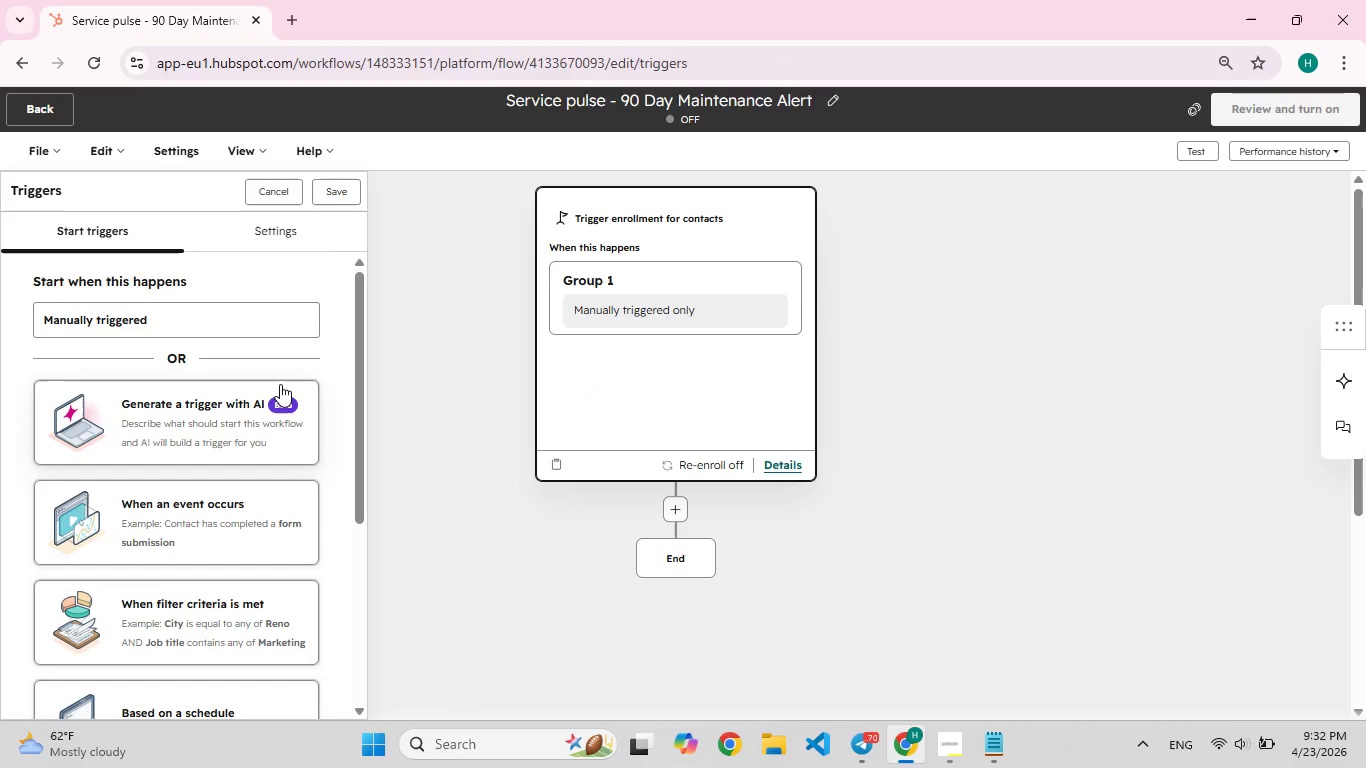 
scroll: coordinate [280, 384], scroll_direction: up, amount: 3.0
 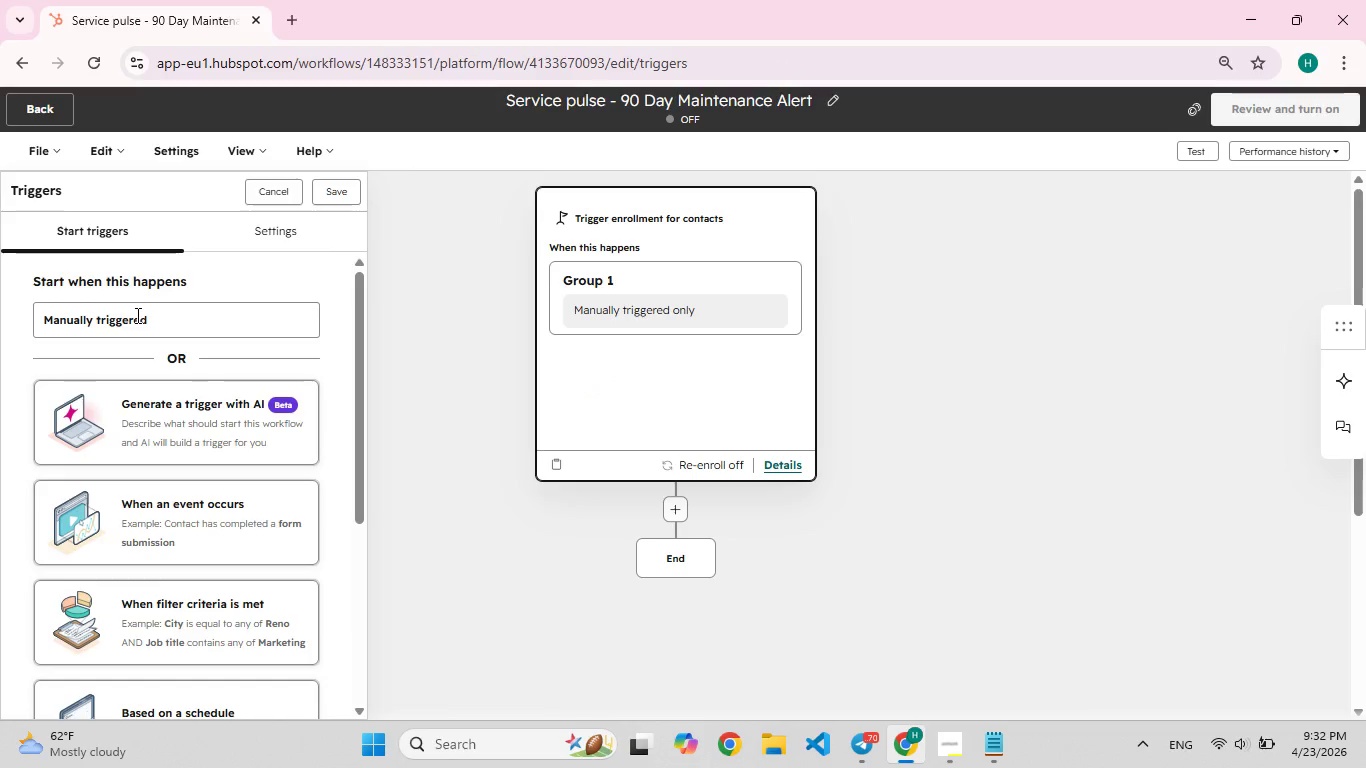 
left_click([136, 315])
 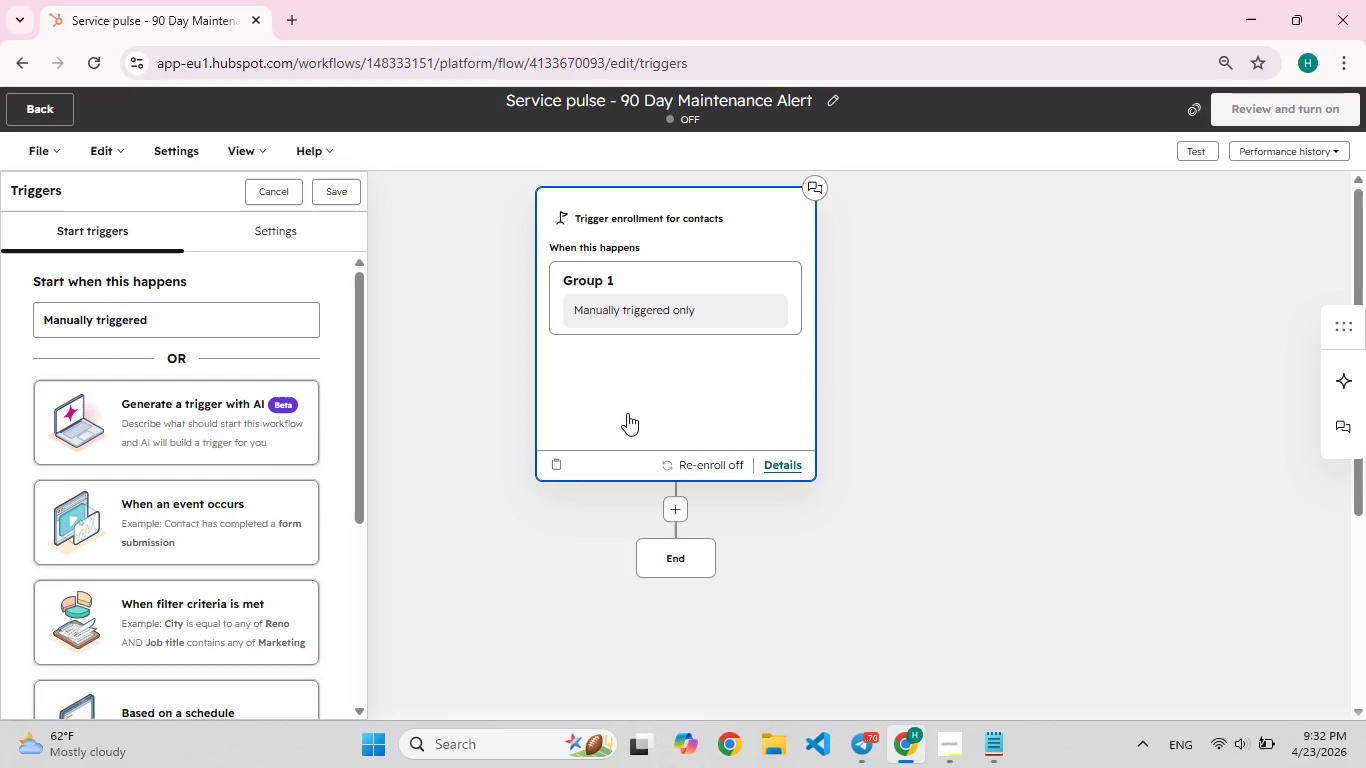 
double_click([627, 413])
 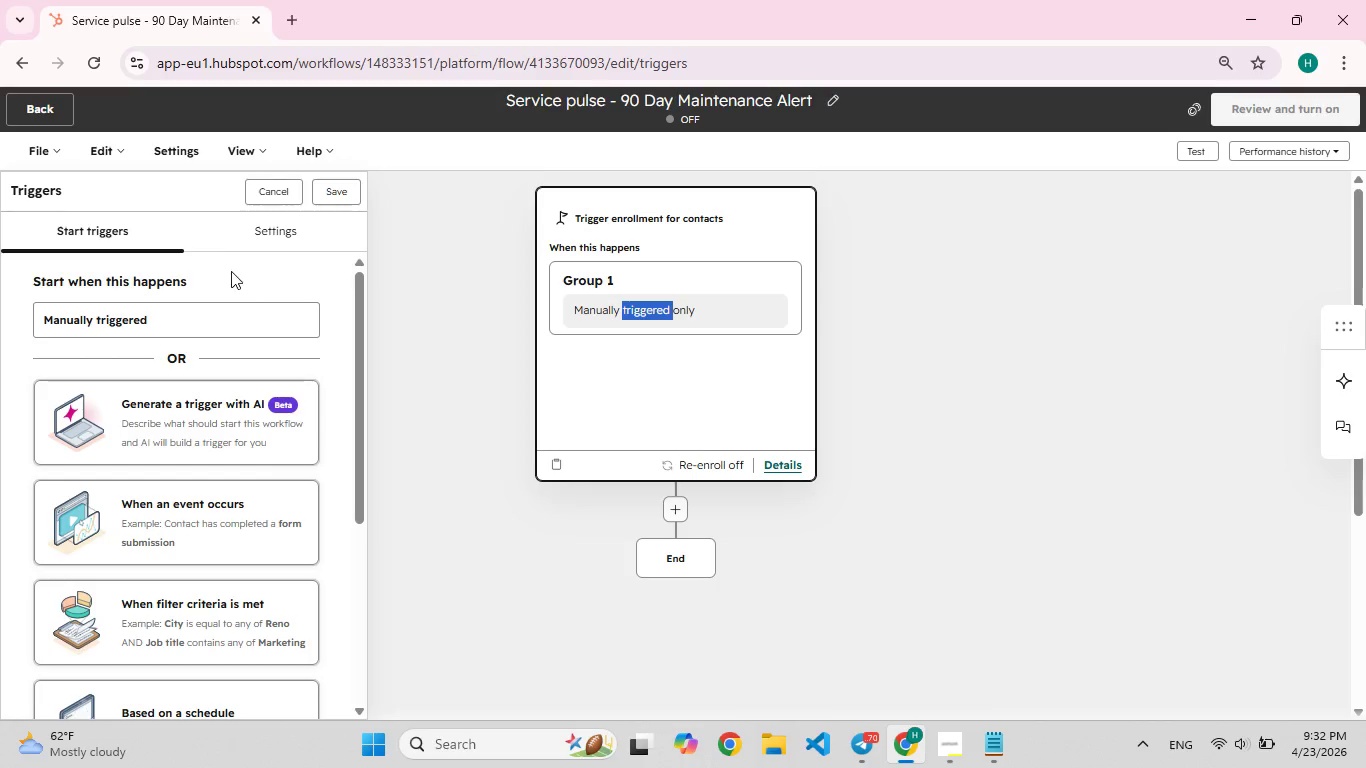 
scroll: coordinate [226, 279], scroll_direction: up, amount: 2.0
 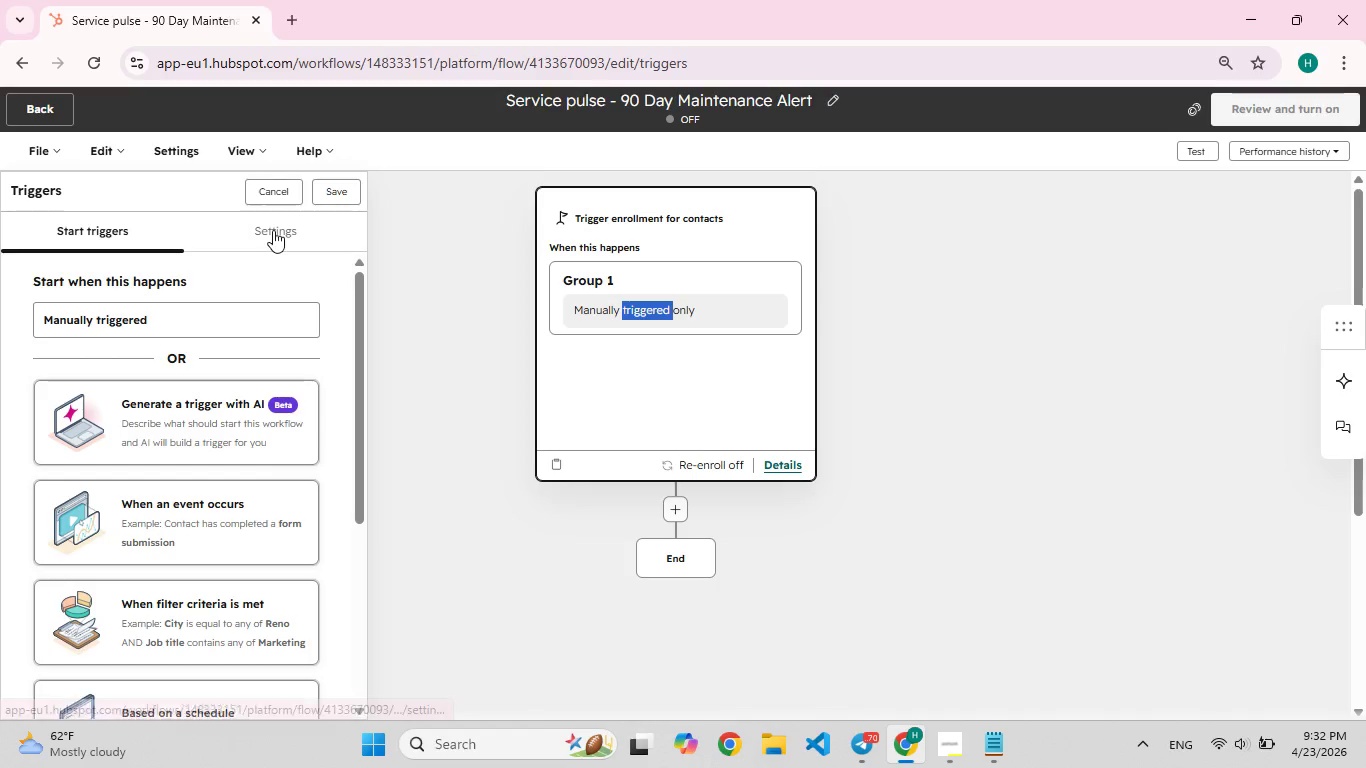 
left_click([273, 230])
 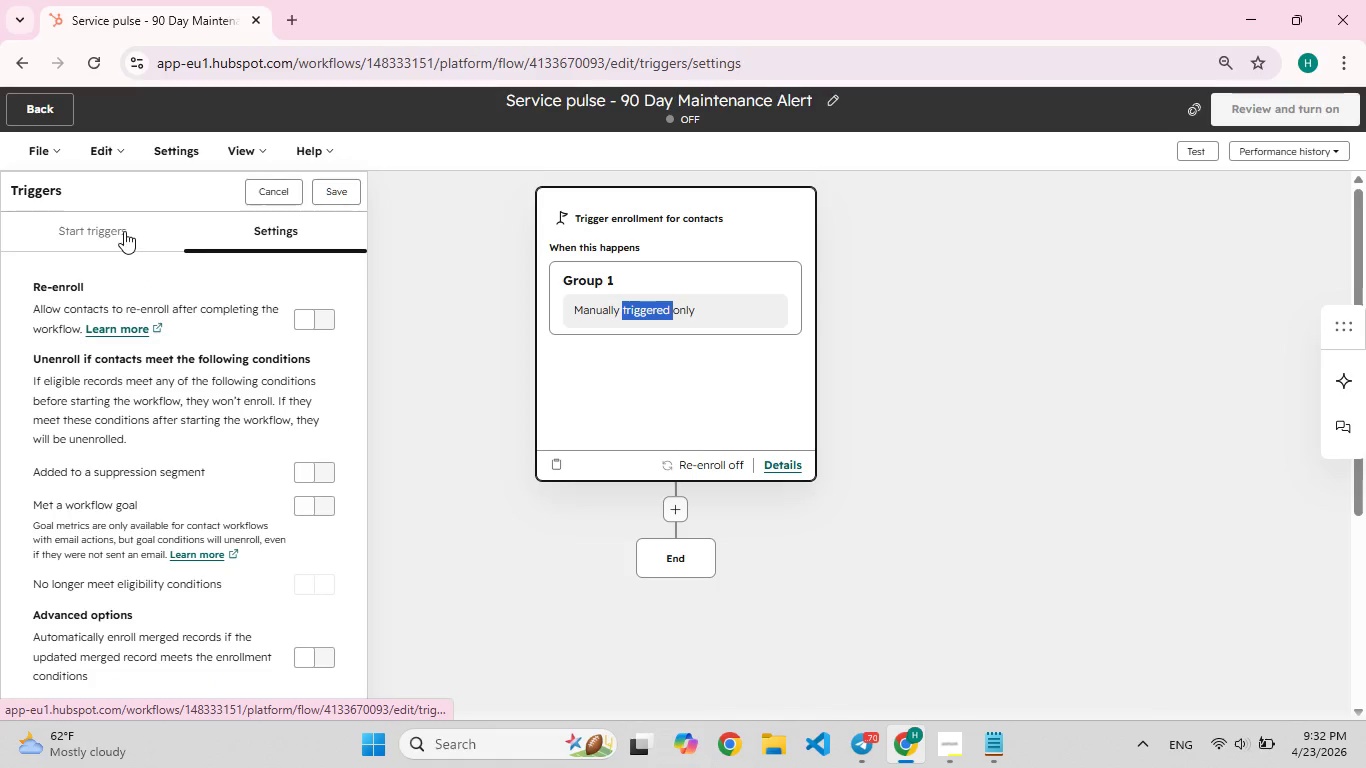 
left_click([124, 231])
 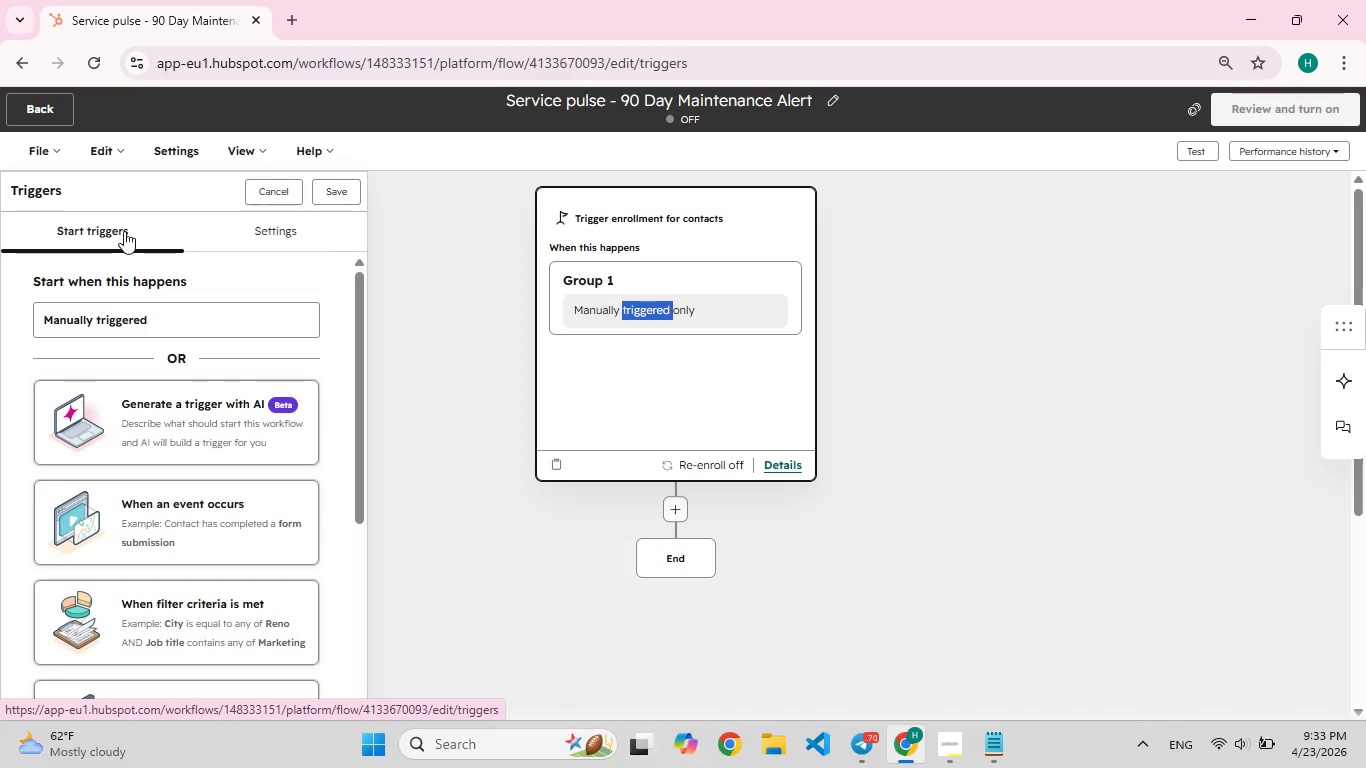 
wait(9.19)
 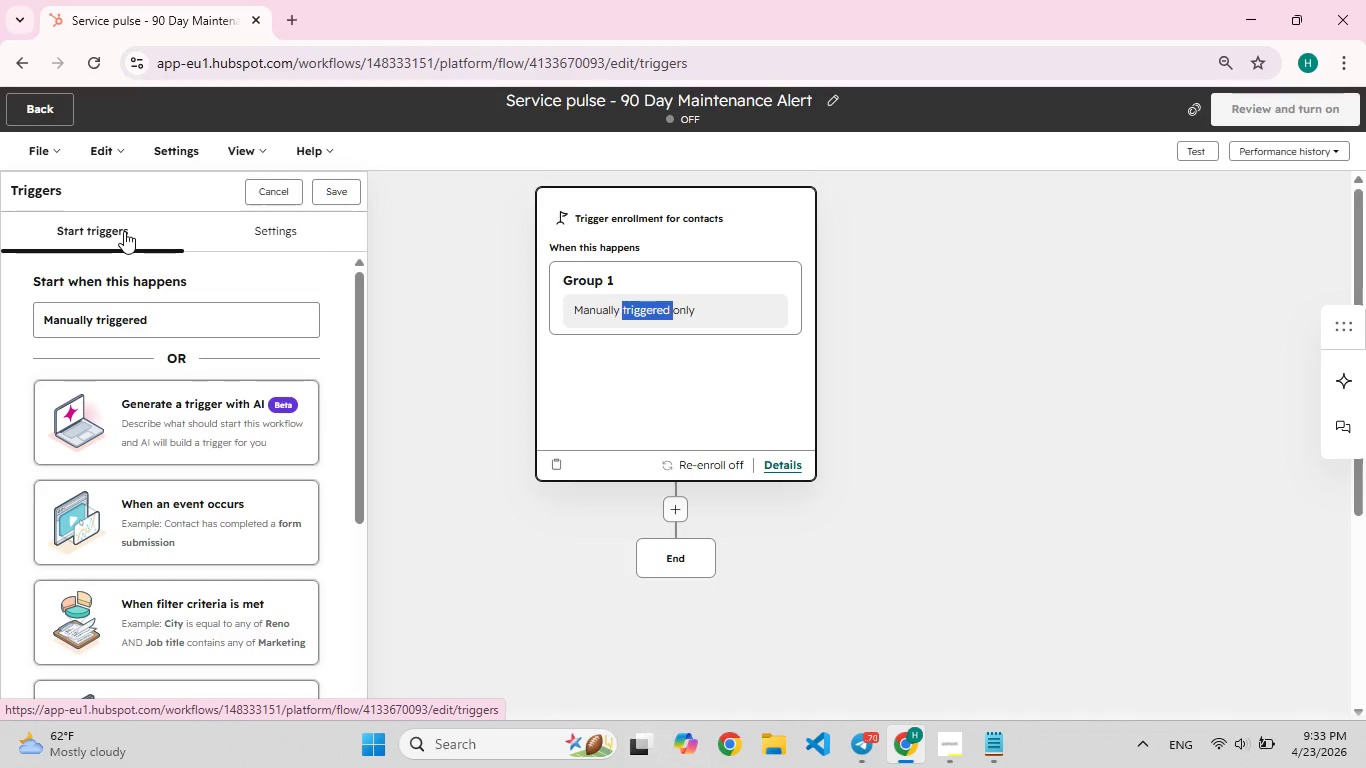 
left_click([288, 202])
 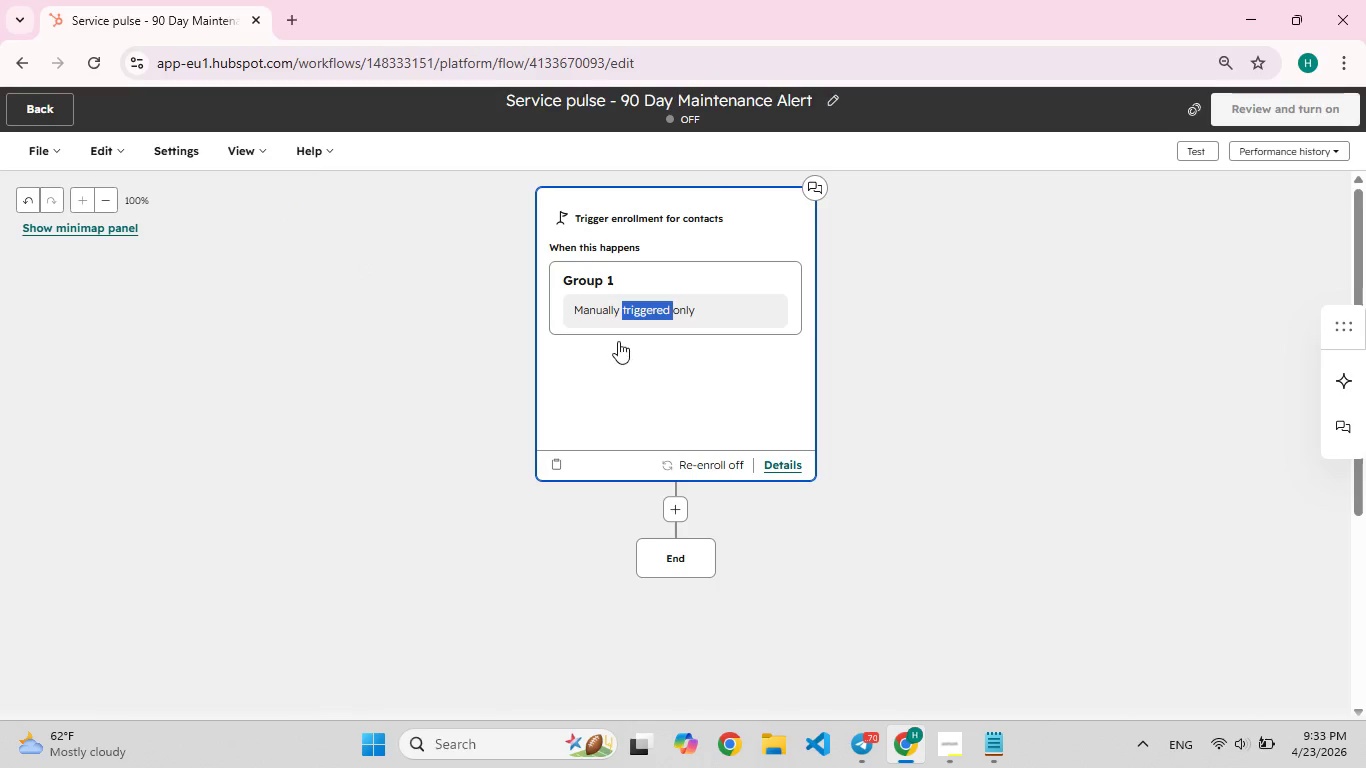 
left_click([618, 341])
 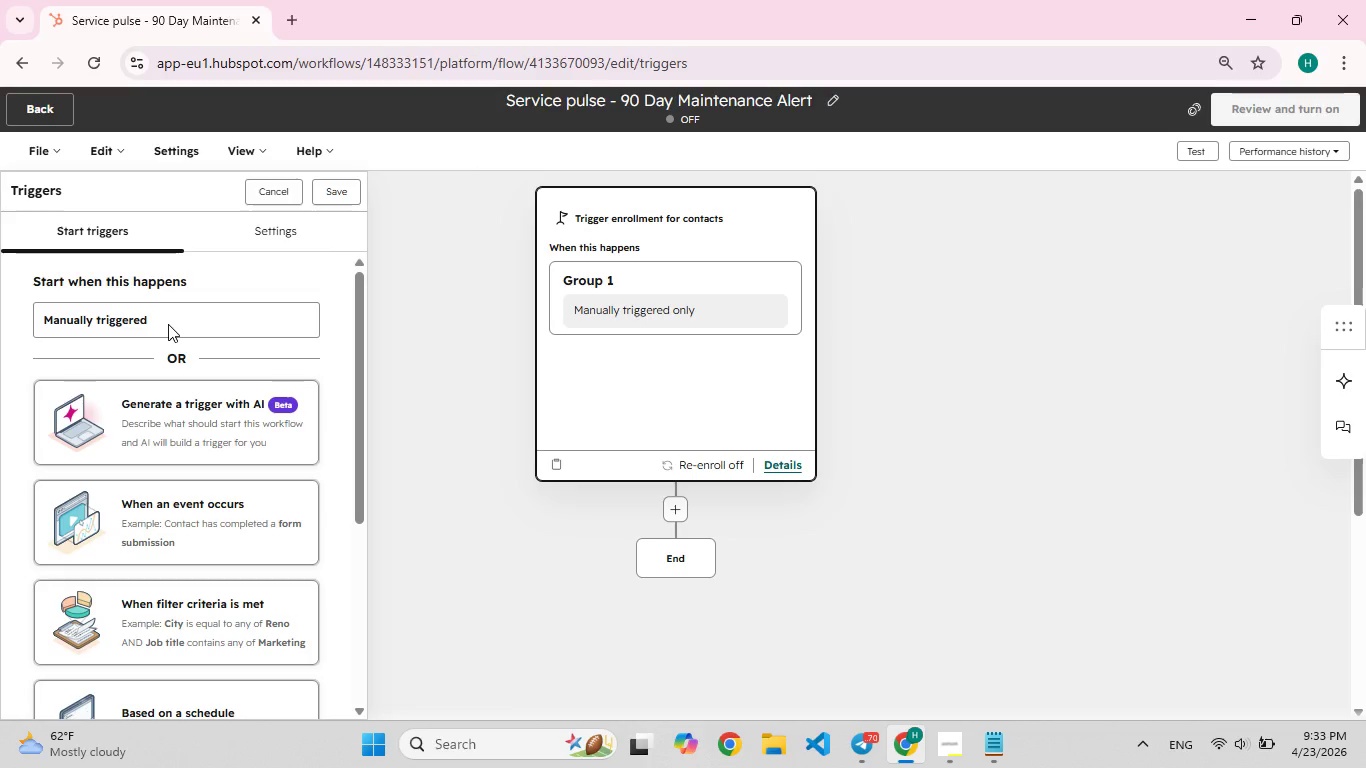 
double_click([168, 323])
 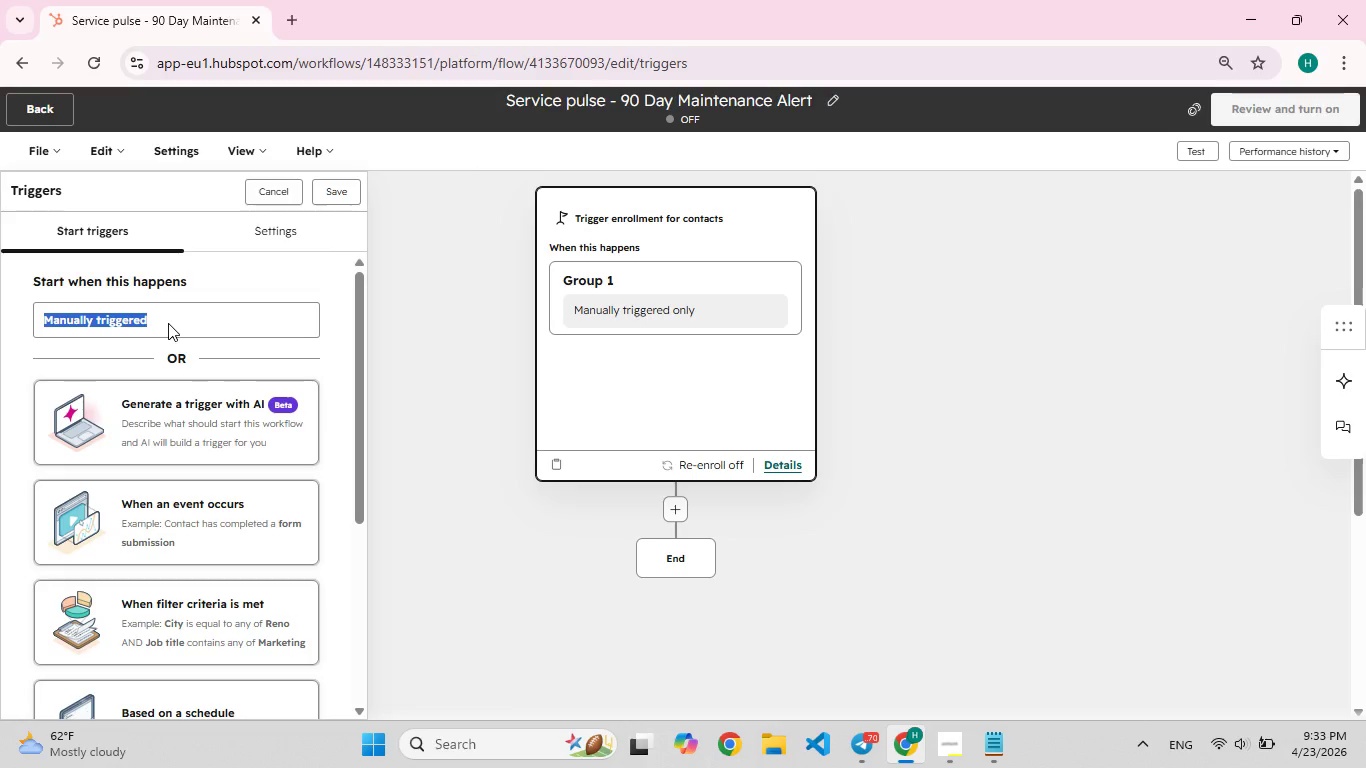 
triple_click([168, 323])
 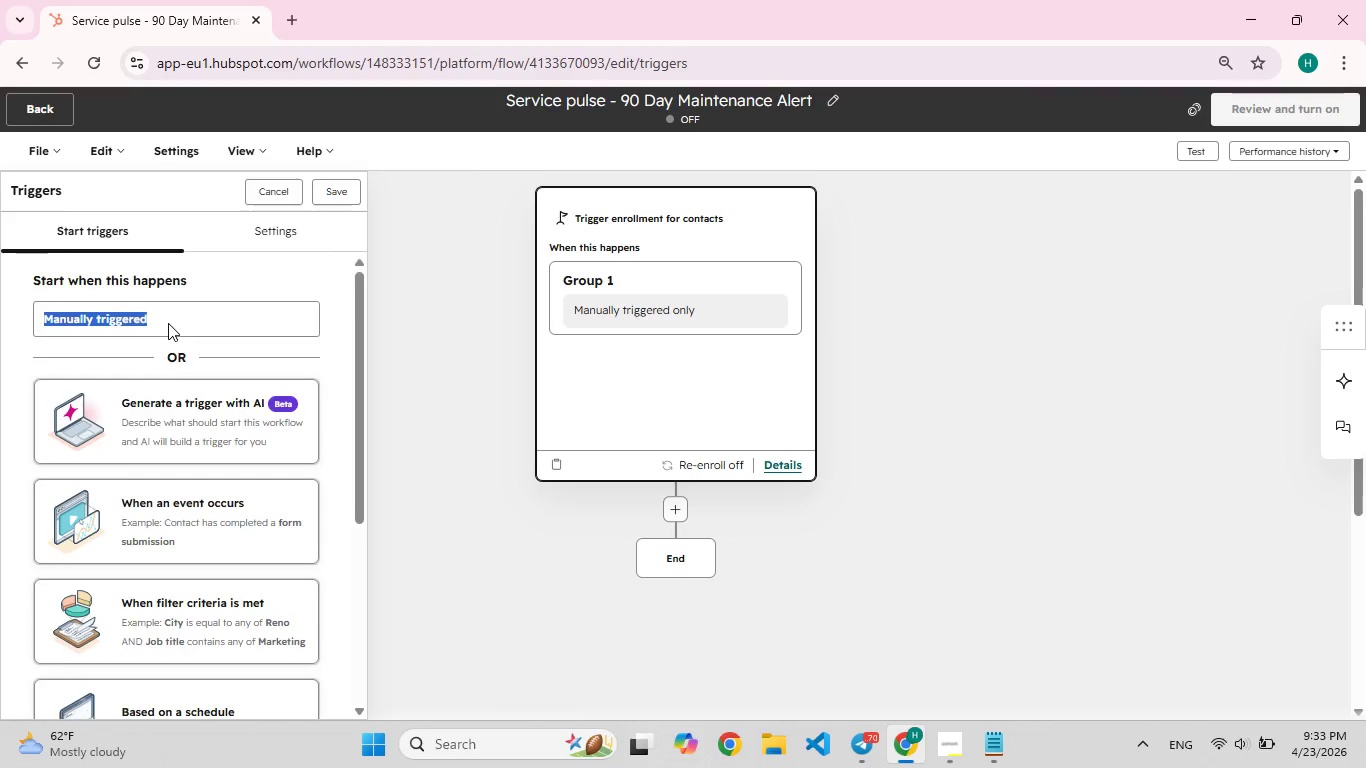 
scroll: coordinate [168, 323], scroll_direction: down, amount: 6.0
 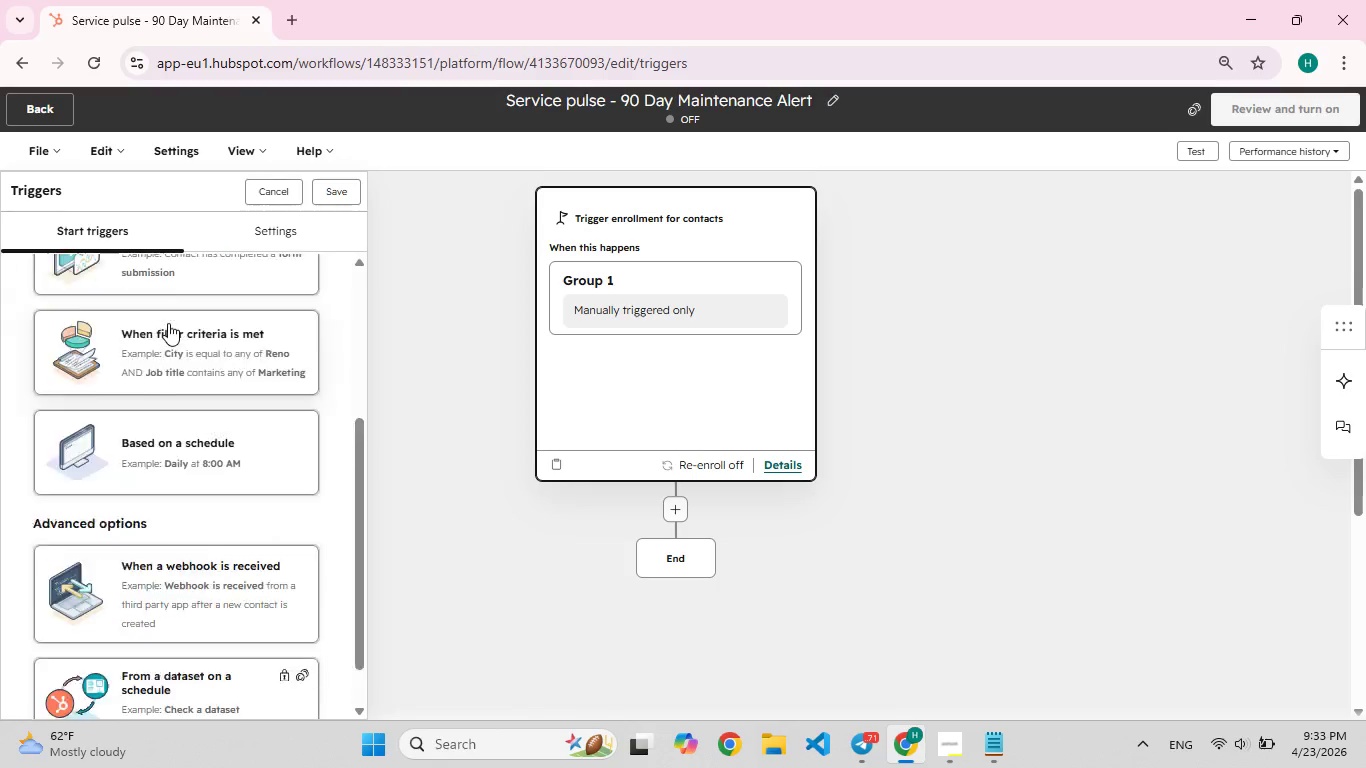 
scroll: coordinate [168, 323], scroll_direction: up, amount: 7.0
 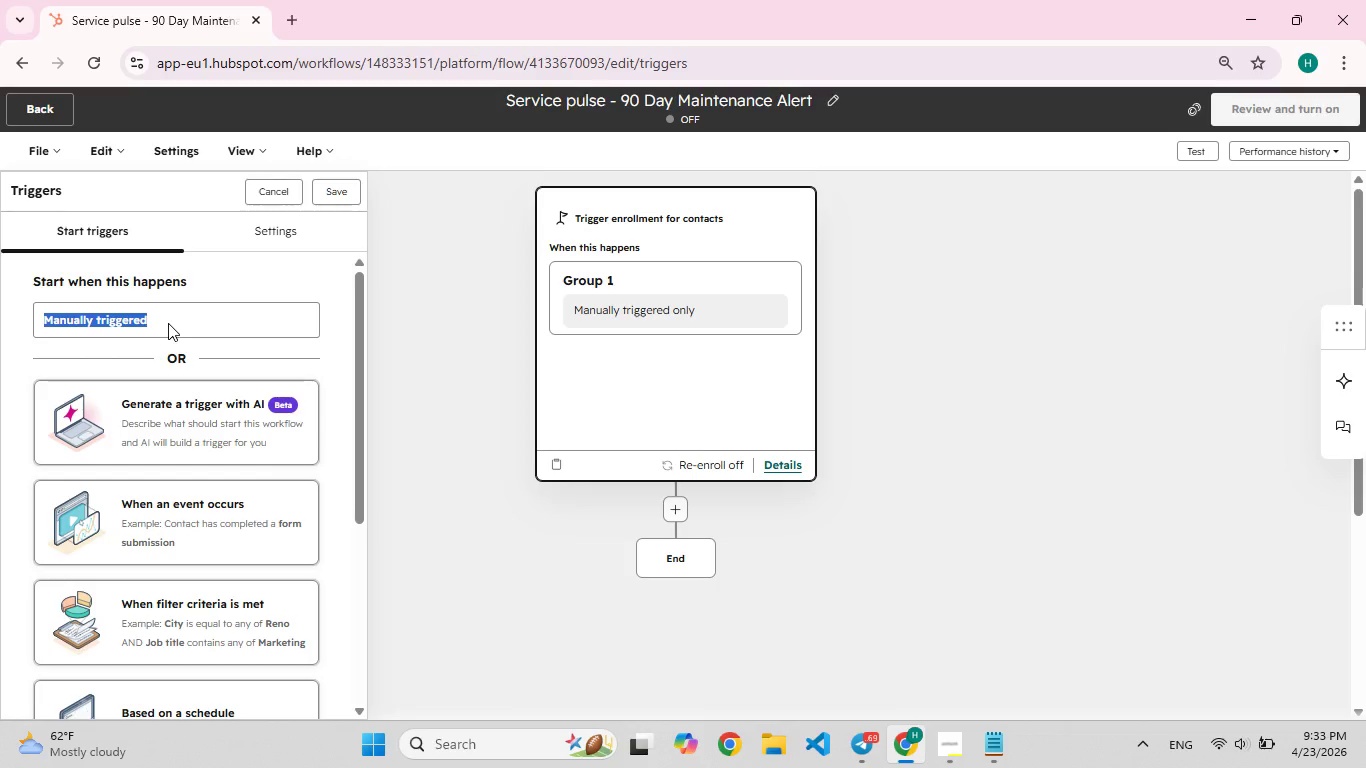 
wait(27.76)
 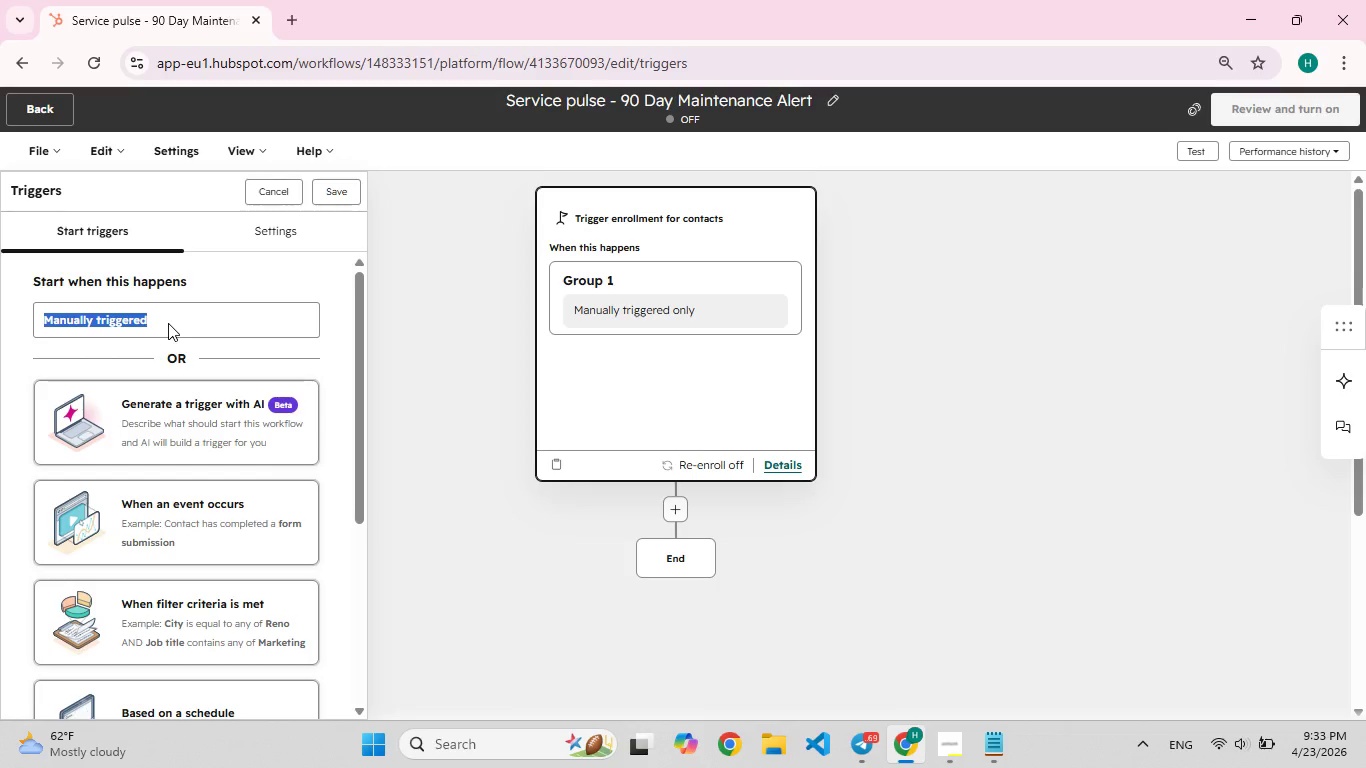 
double_click([600, 380])
 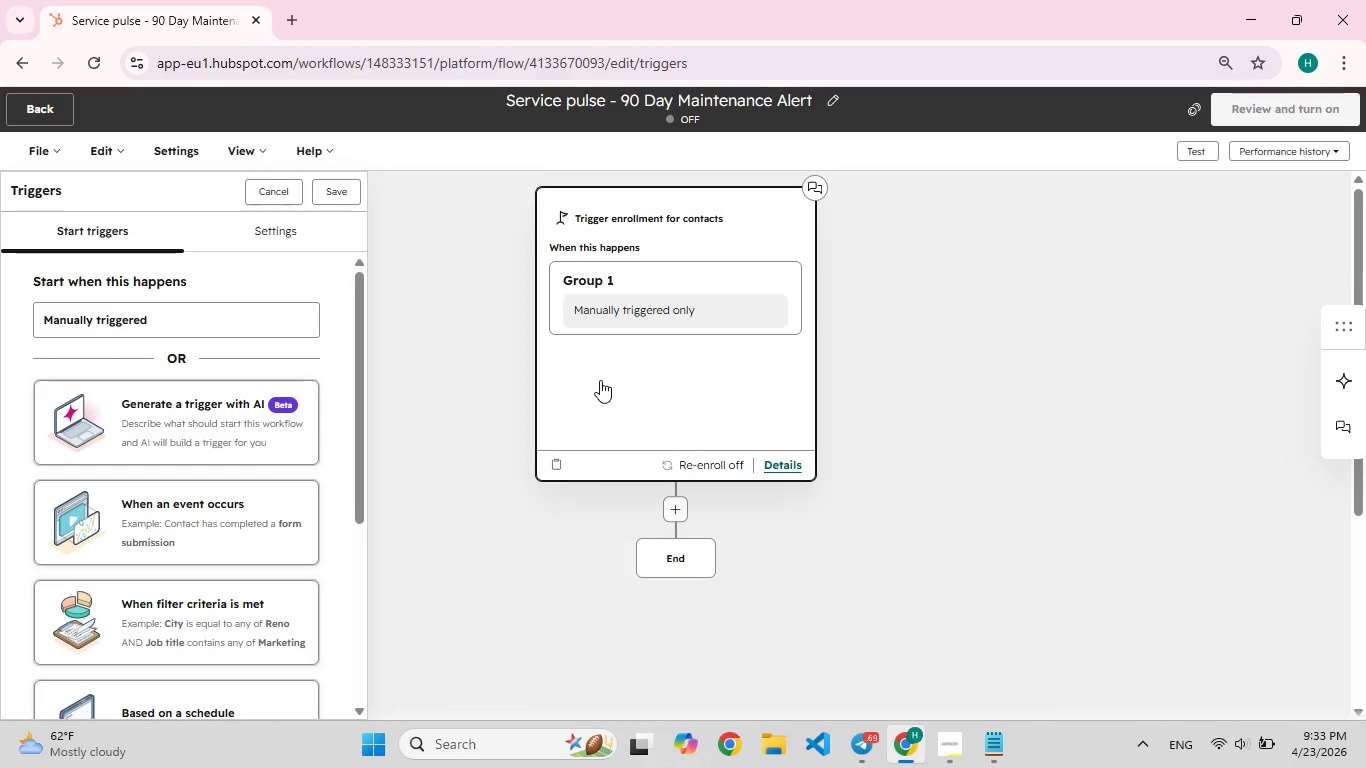 
triple_click([600, 380])
 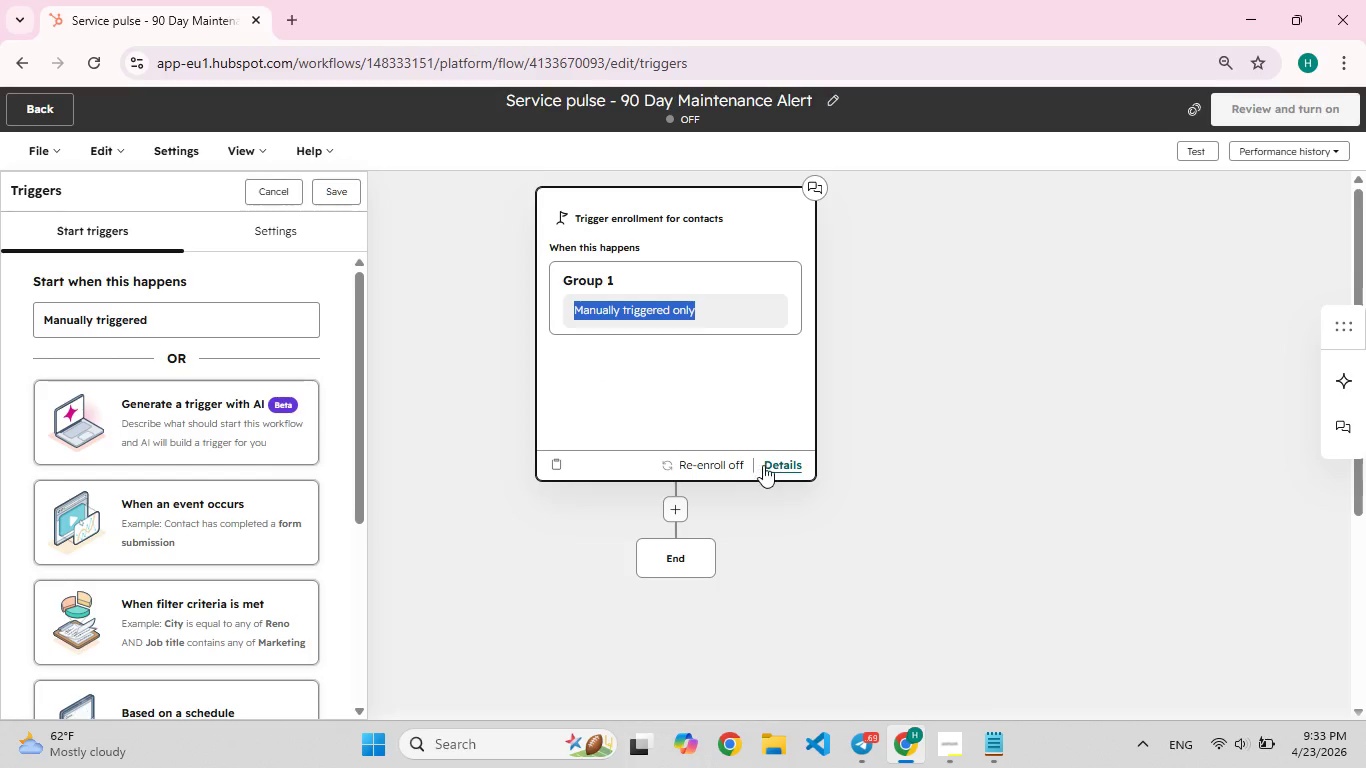 
left_click([765, 464])
 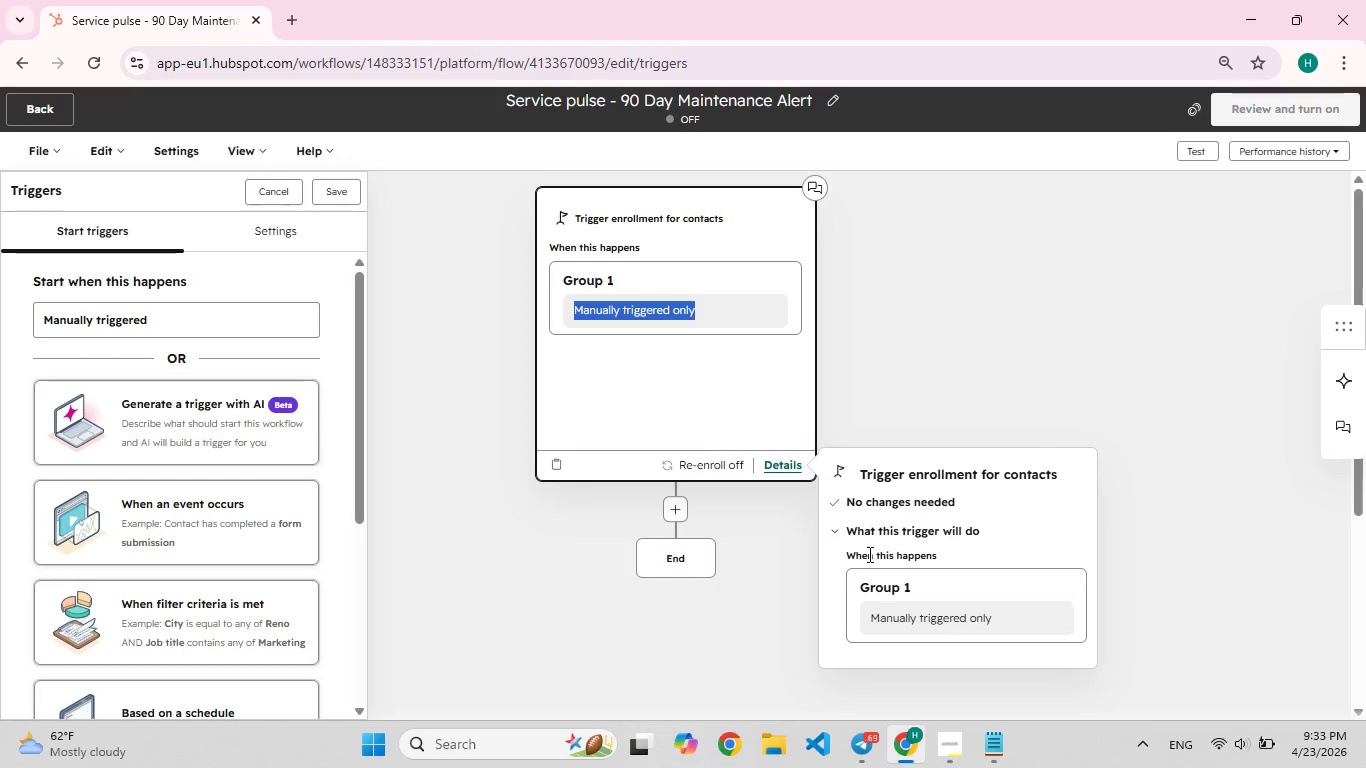 
scroll: coordinate [883, 590], scroll_direction: down, amount: 1.0
 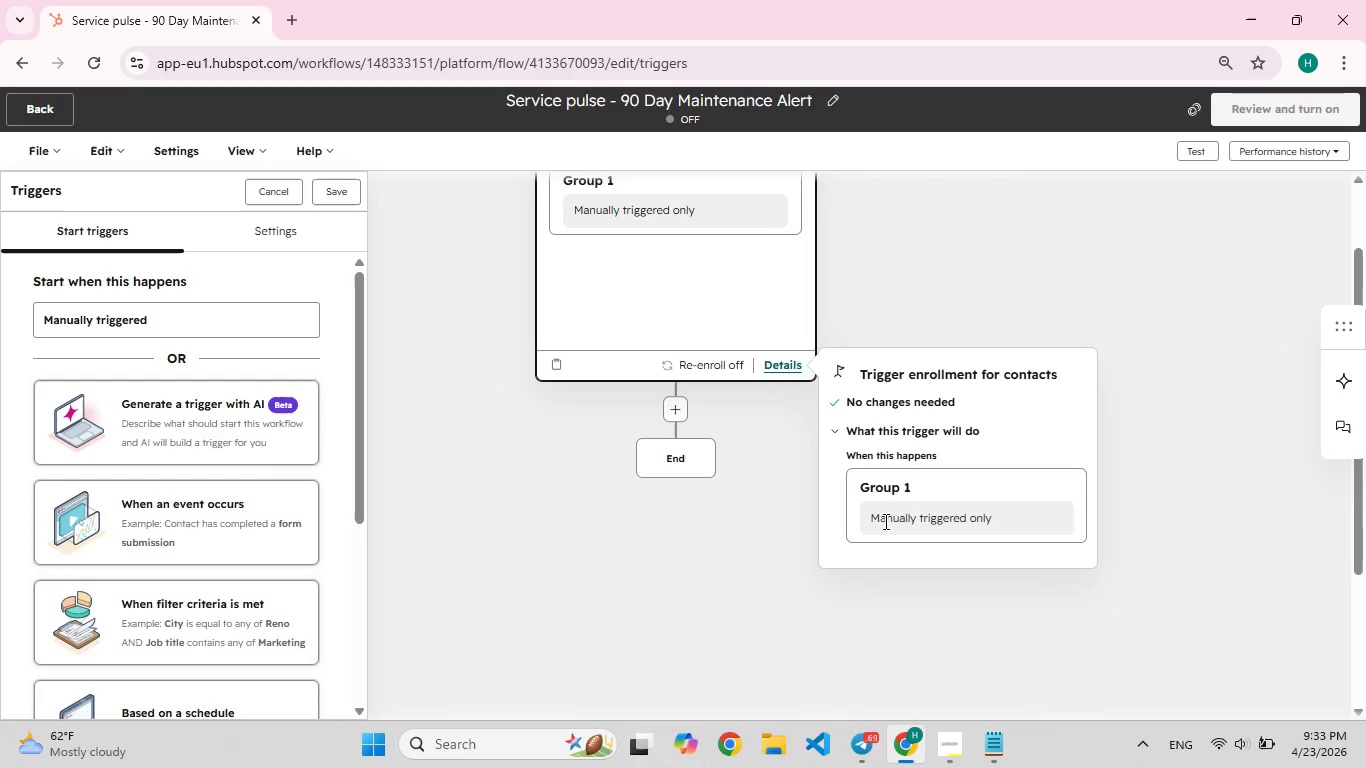 
double_click([884, 521])
 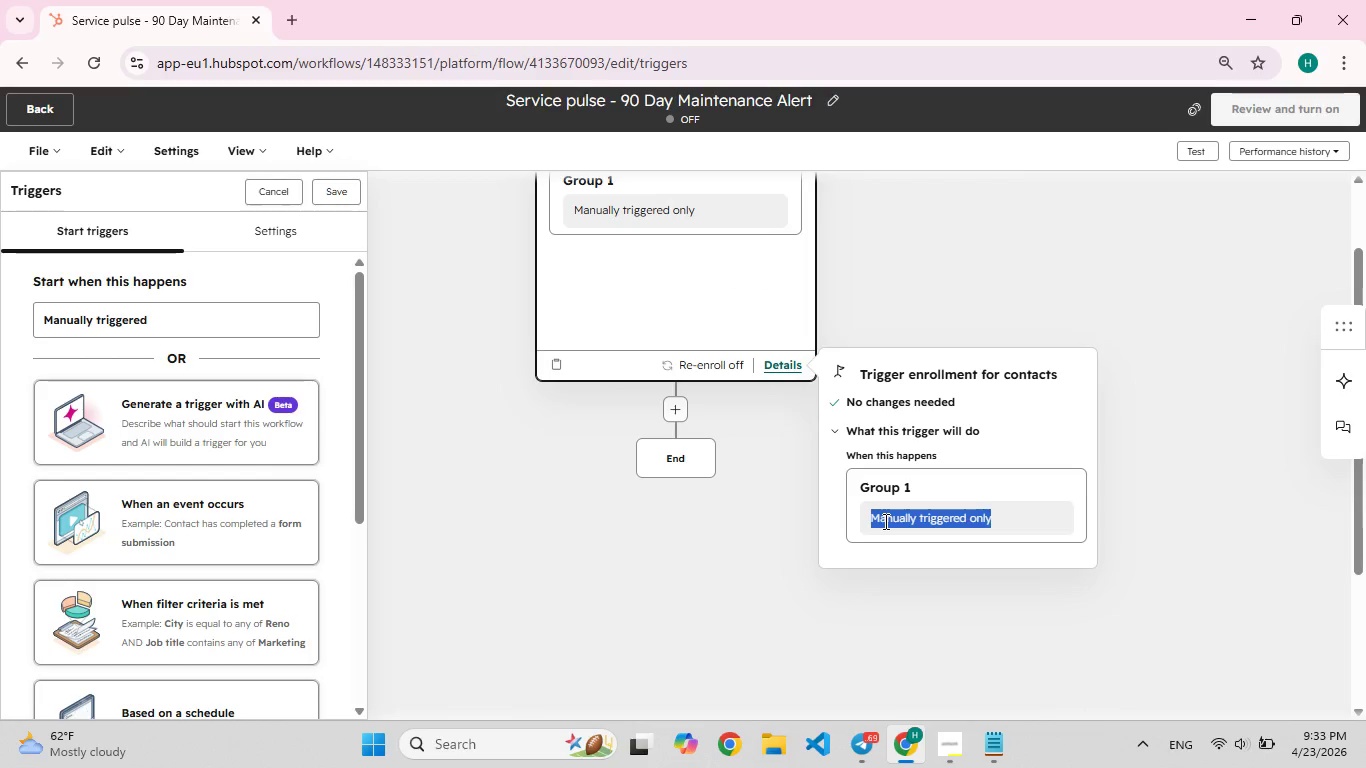 
triple_click([884, 521])
 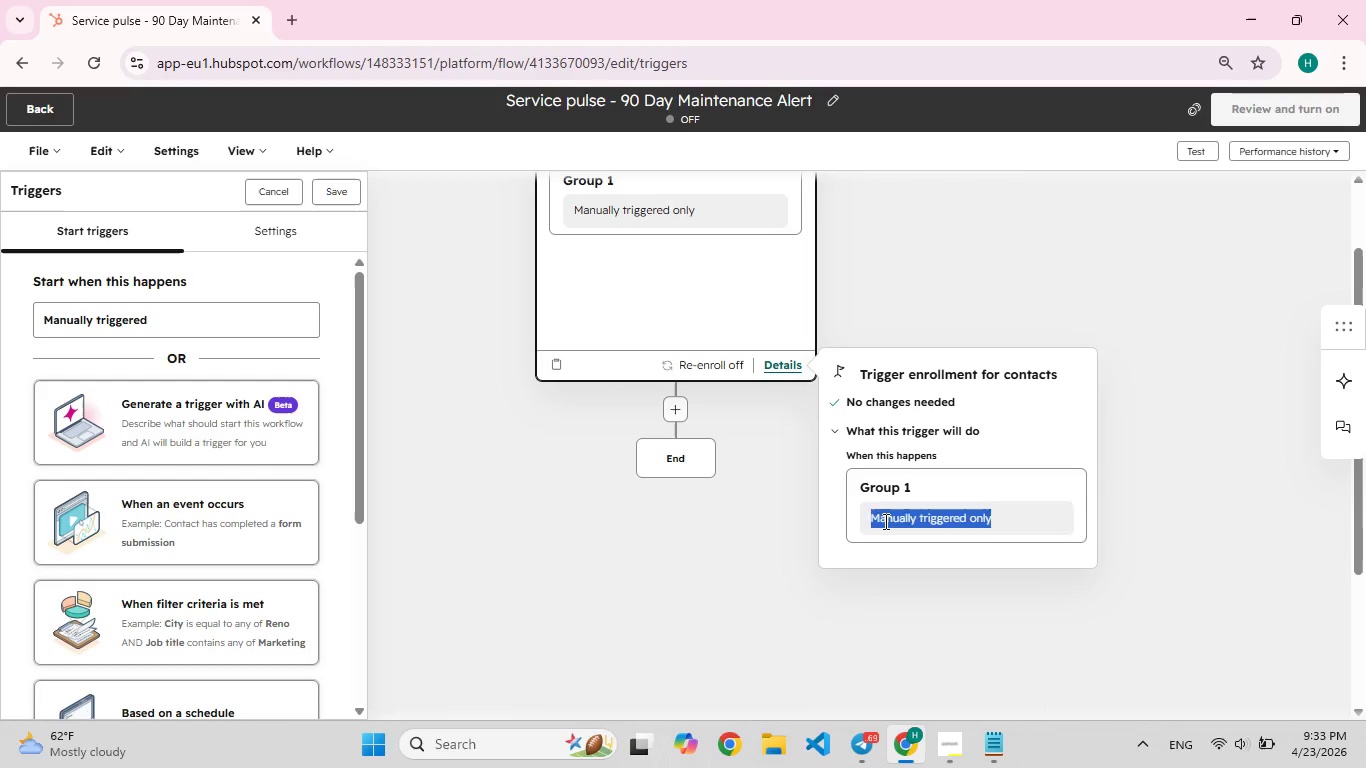 
left_click([884, 521])
 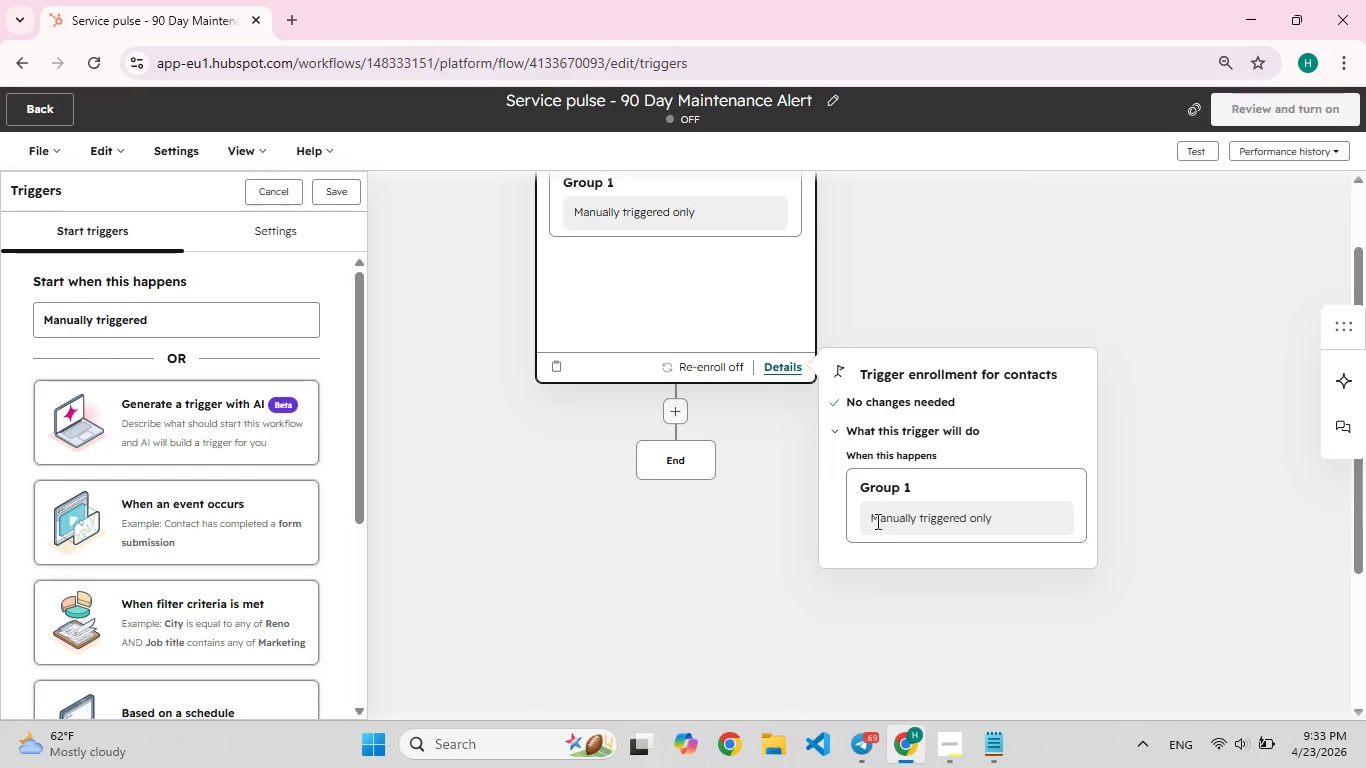 
scroll: coordinate [876, 521], scroll_direction: up, amount: 3.0
 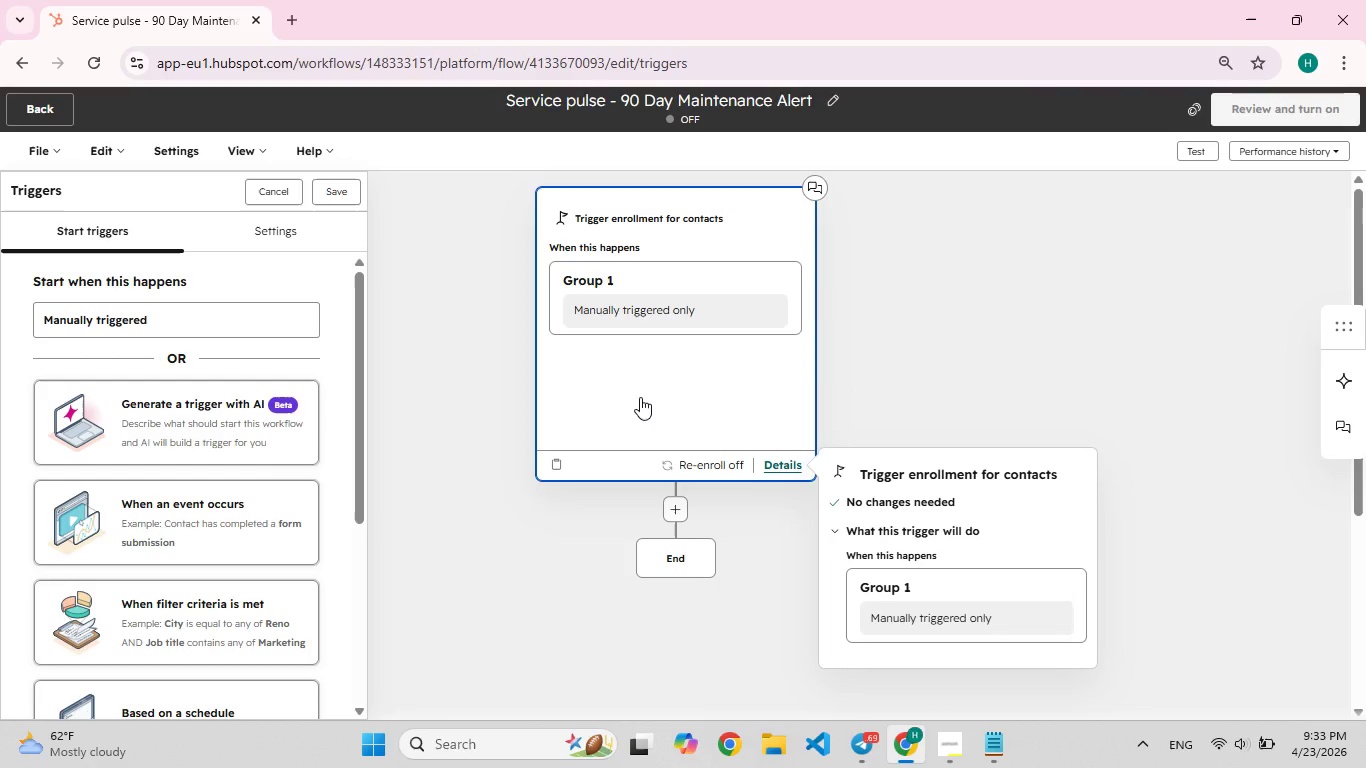 
left_click([640, 397])
 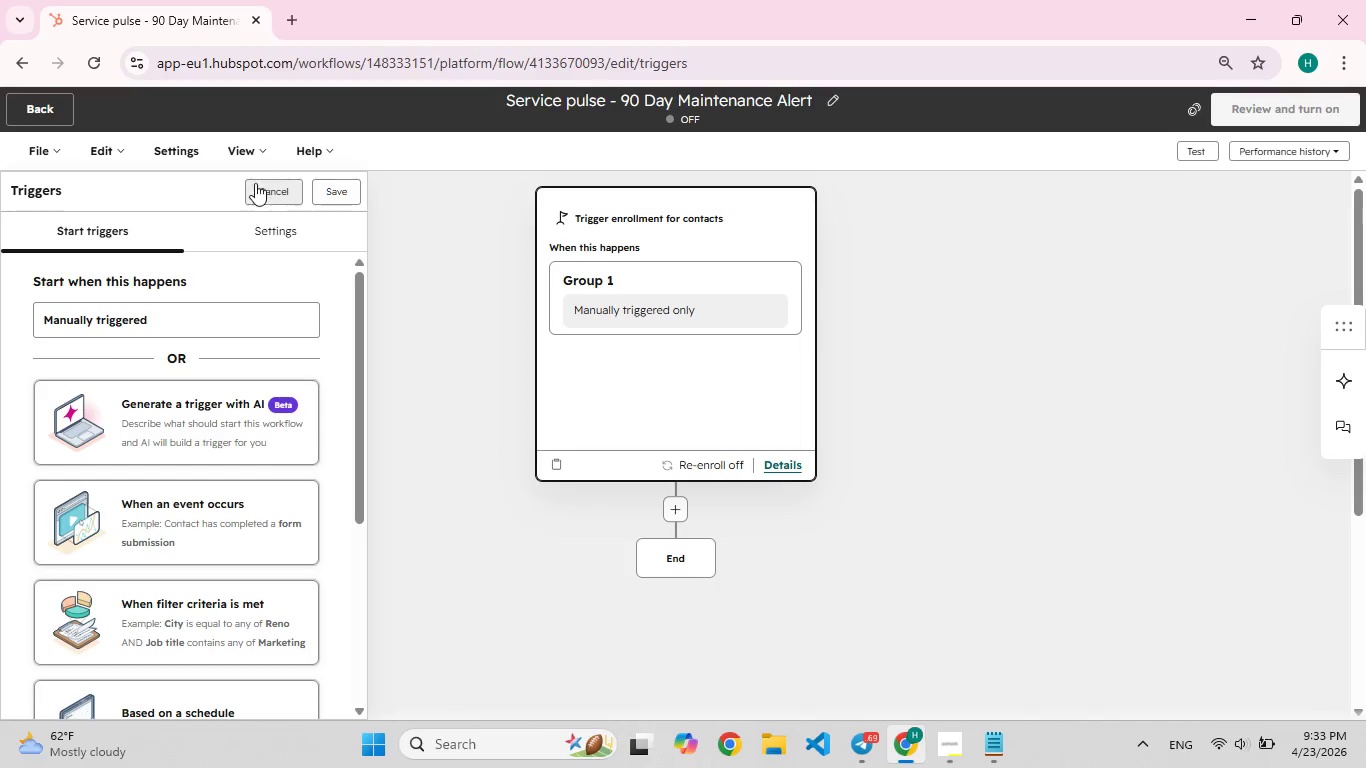 
left_click([254, 188])
 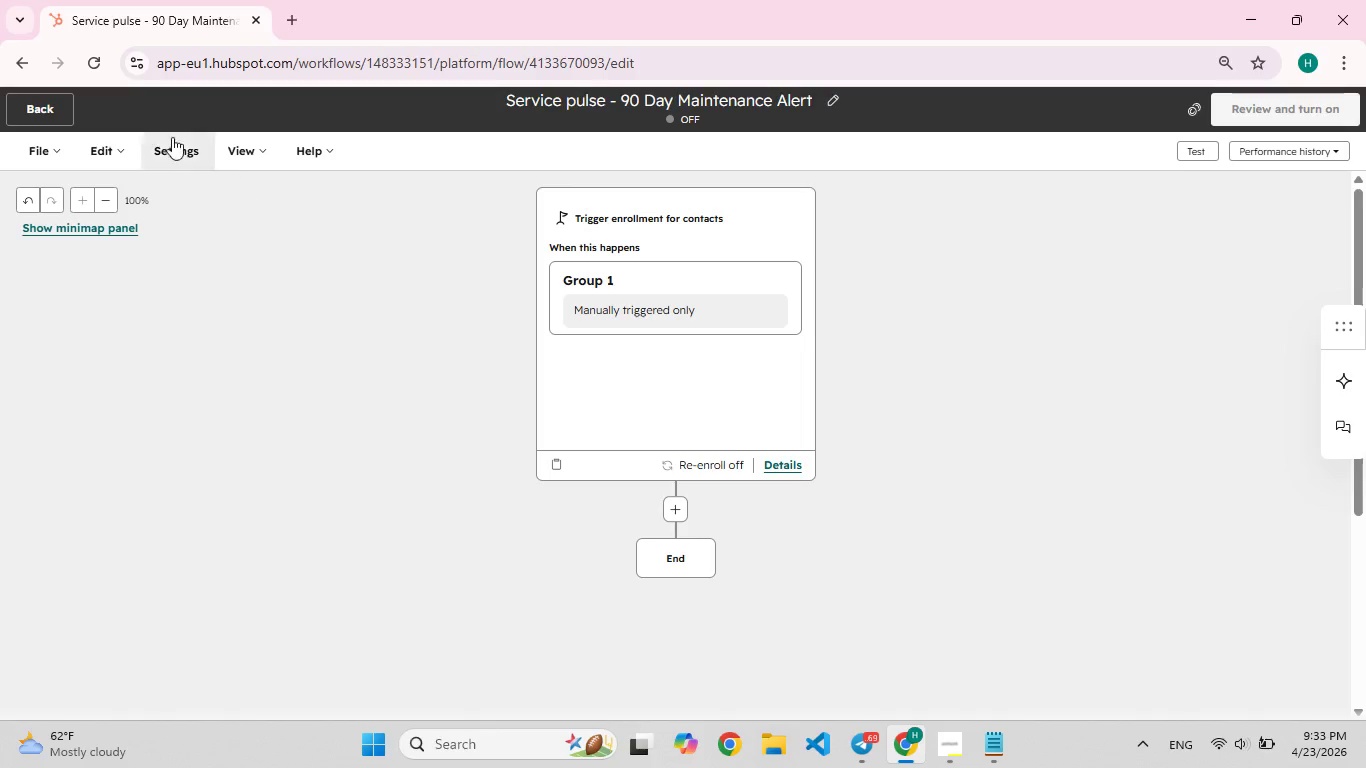 
left_click([46, 106])
 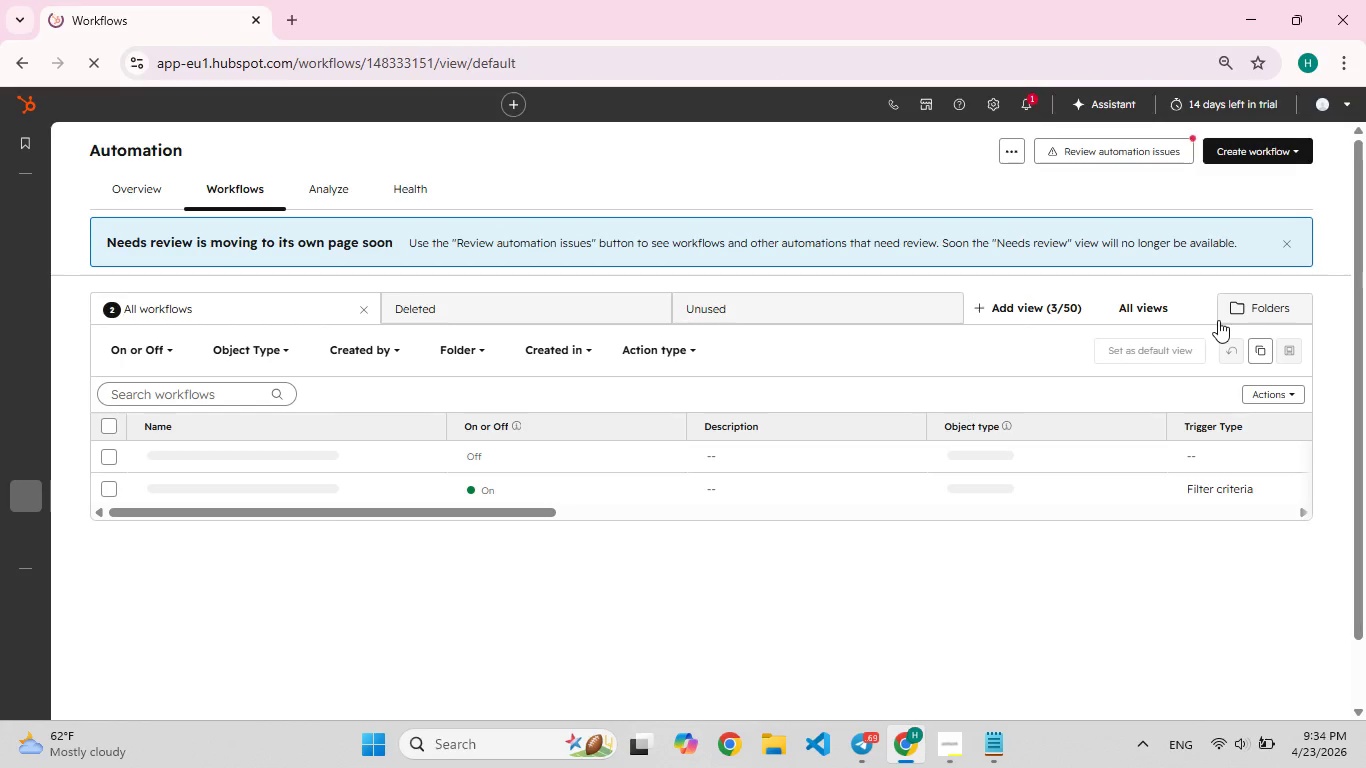 
wait(6.25)
 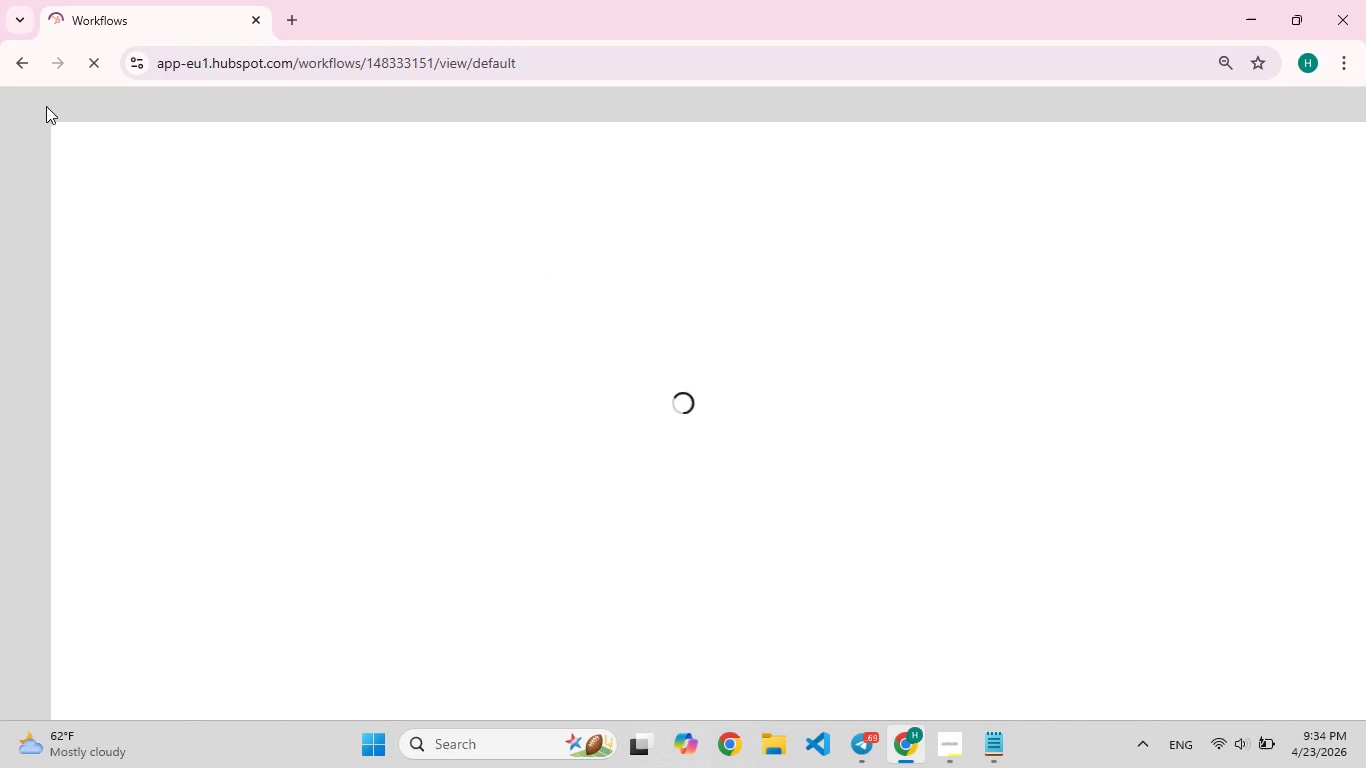 
left_click([1250, 158])
 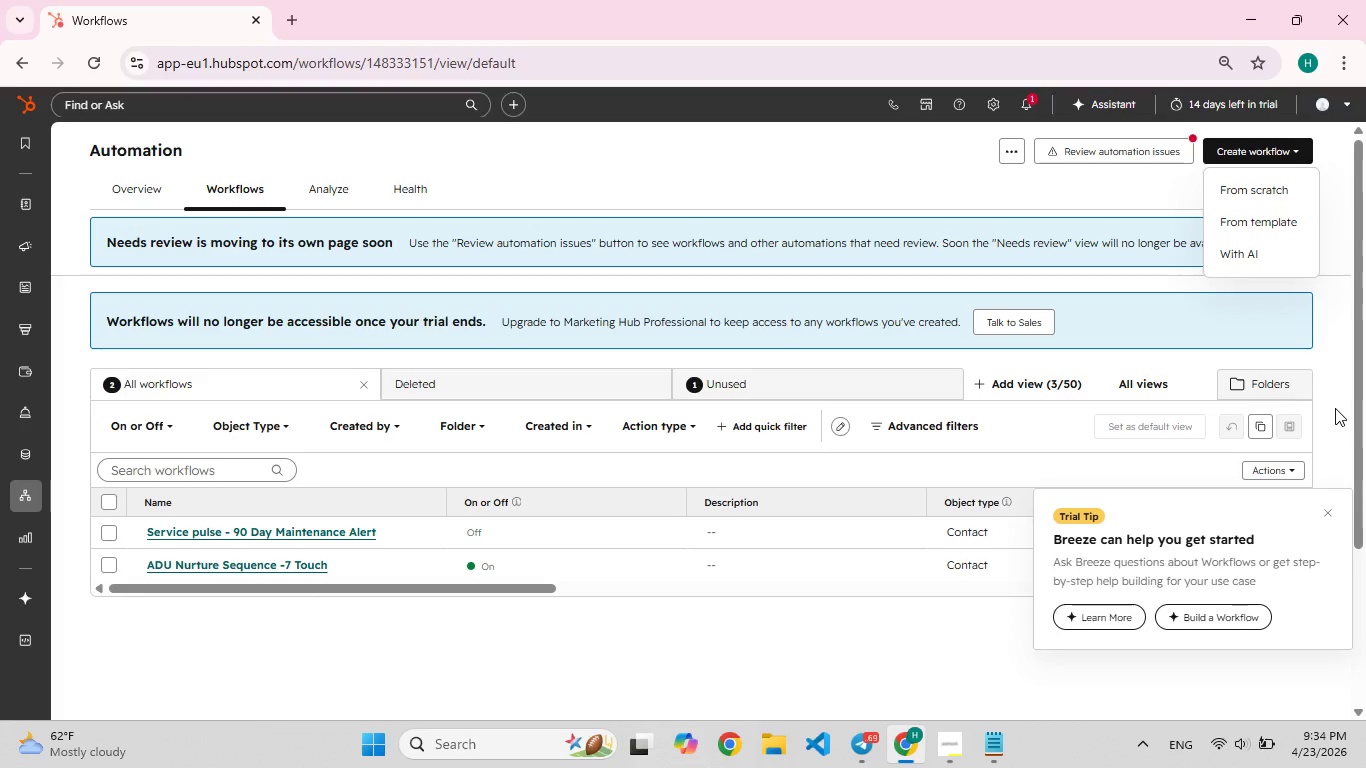 
wait(6.23)
 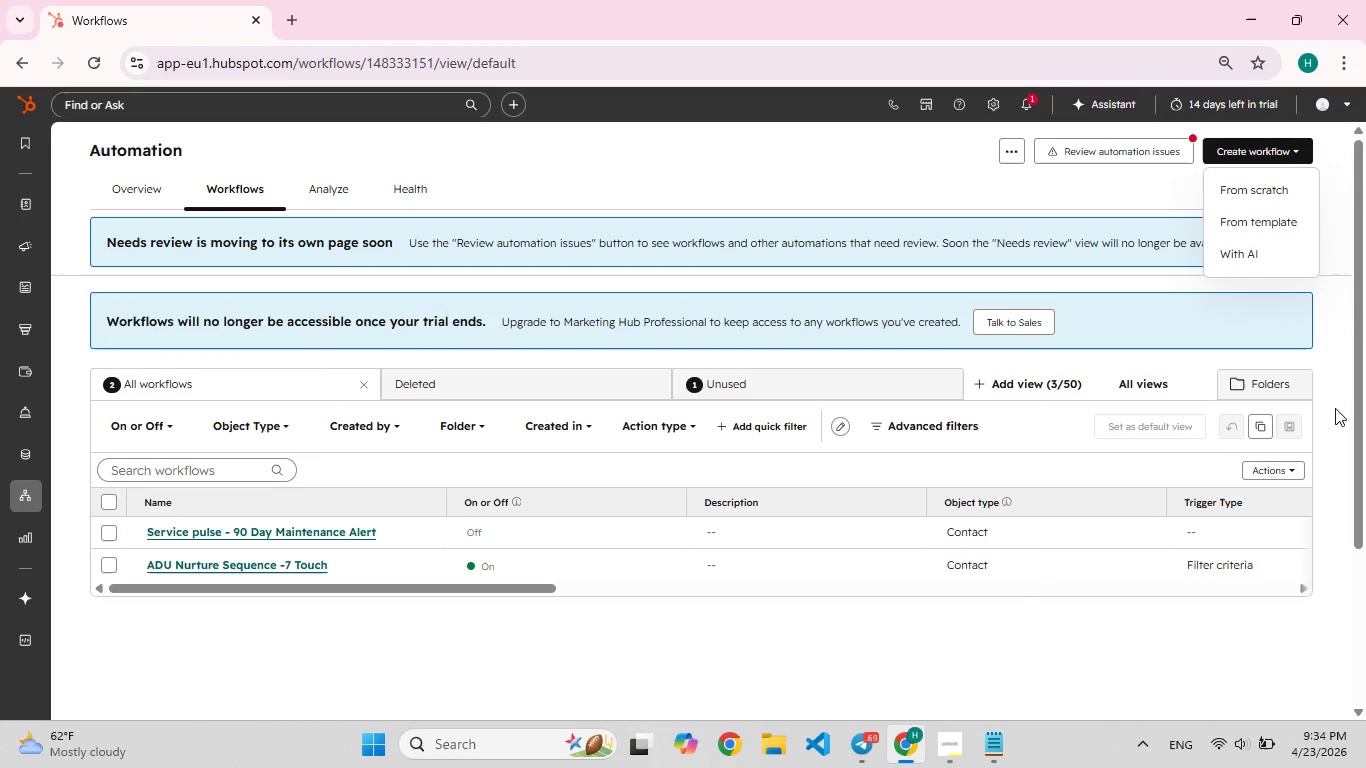 
left_click([1242, 191])
 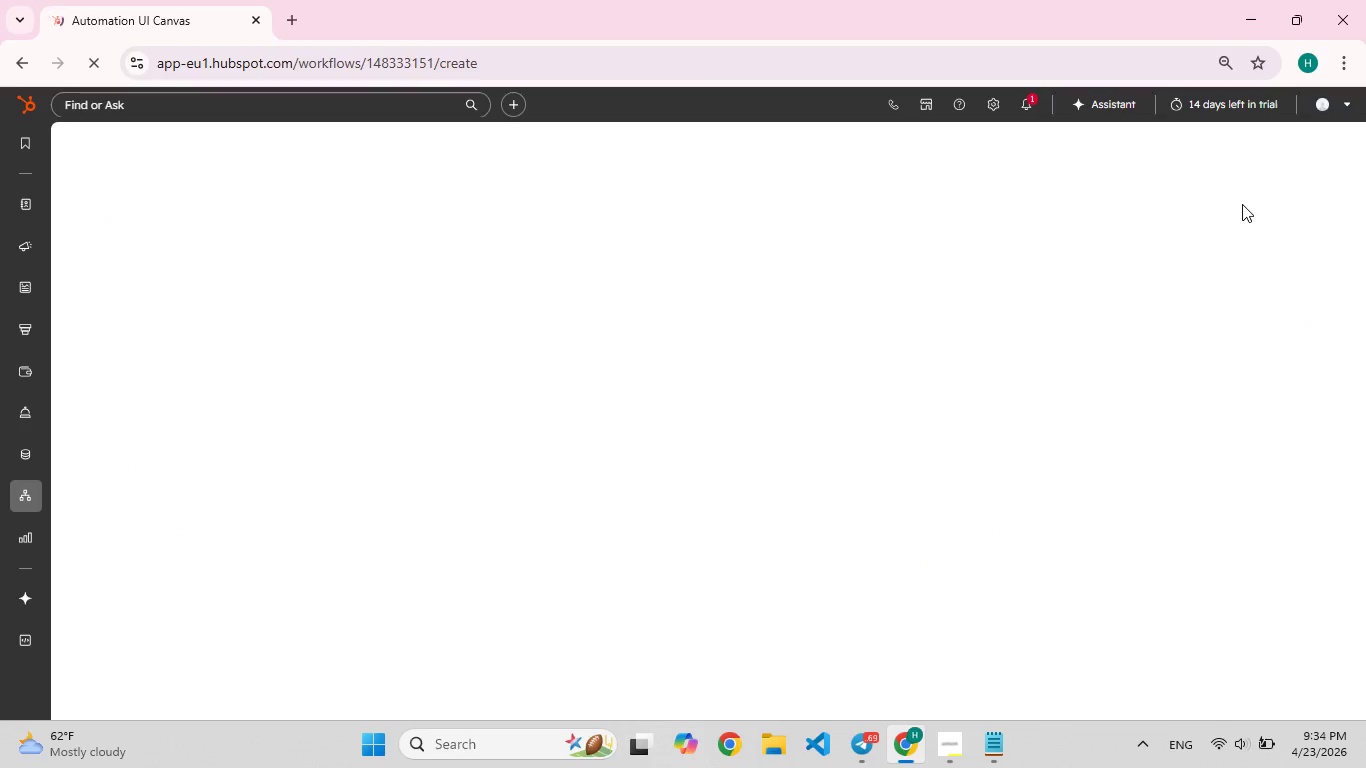 
key(Shift+S)
 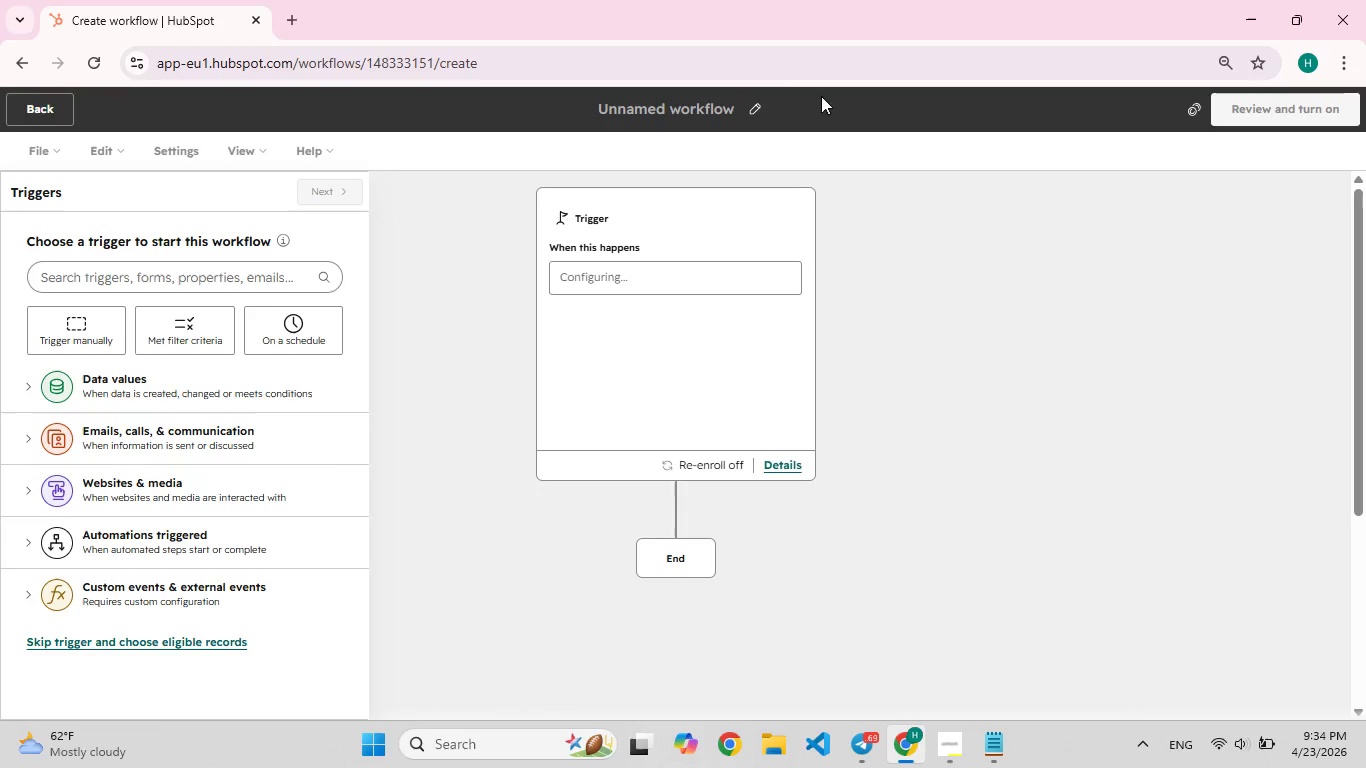 
left_click([759, 107])
 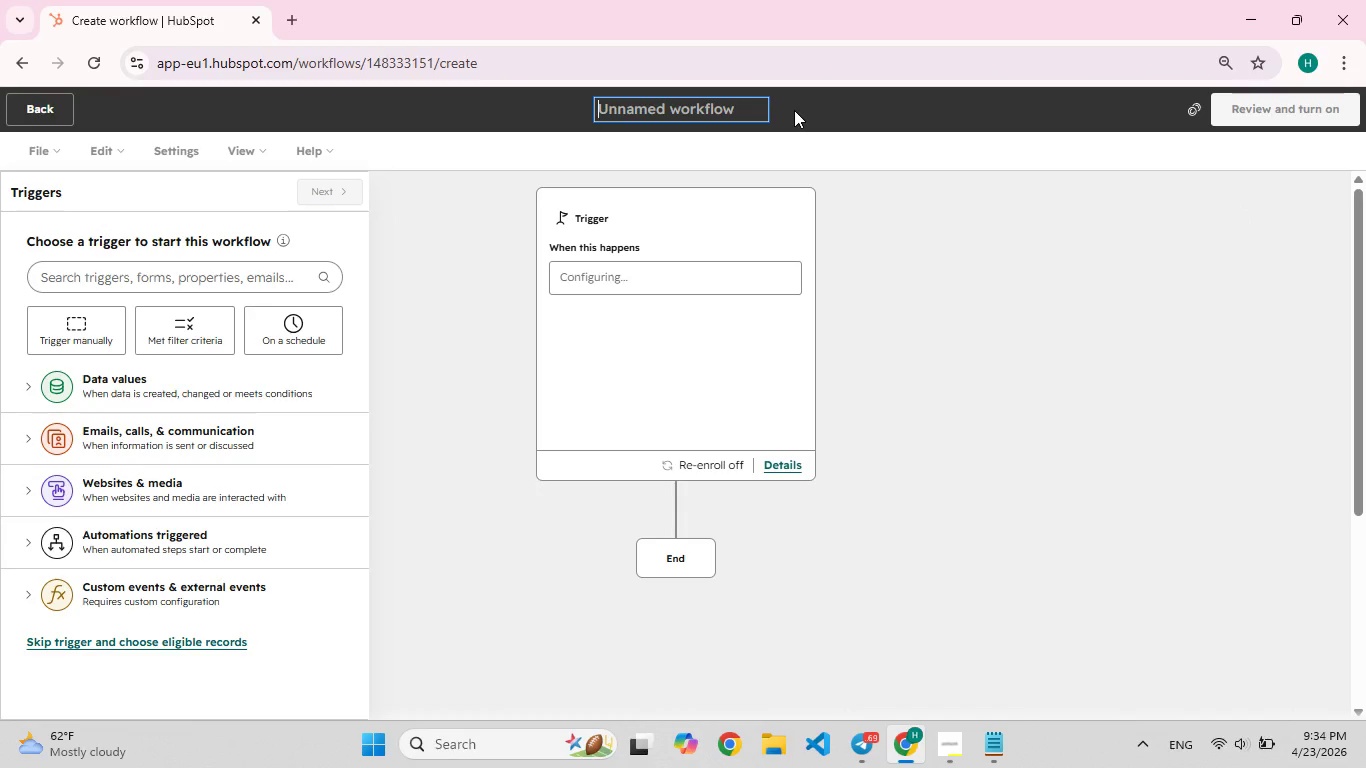 
type(Service Task Creator)
 